 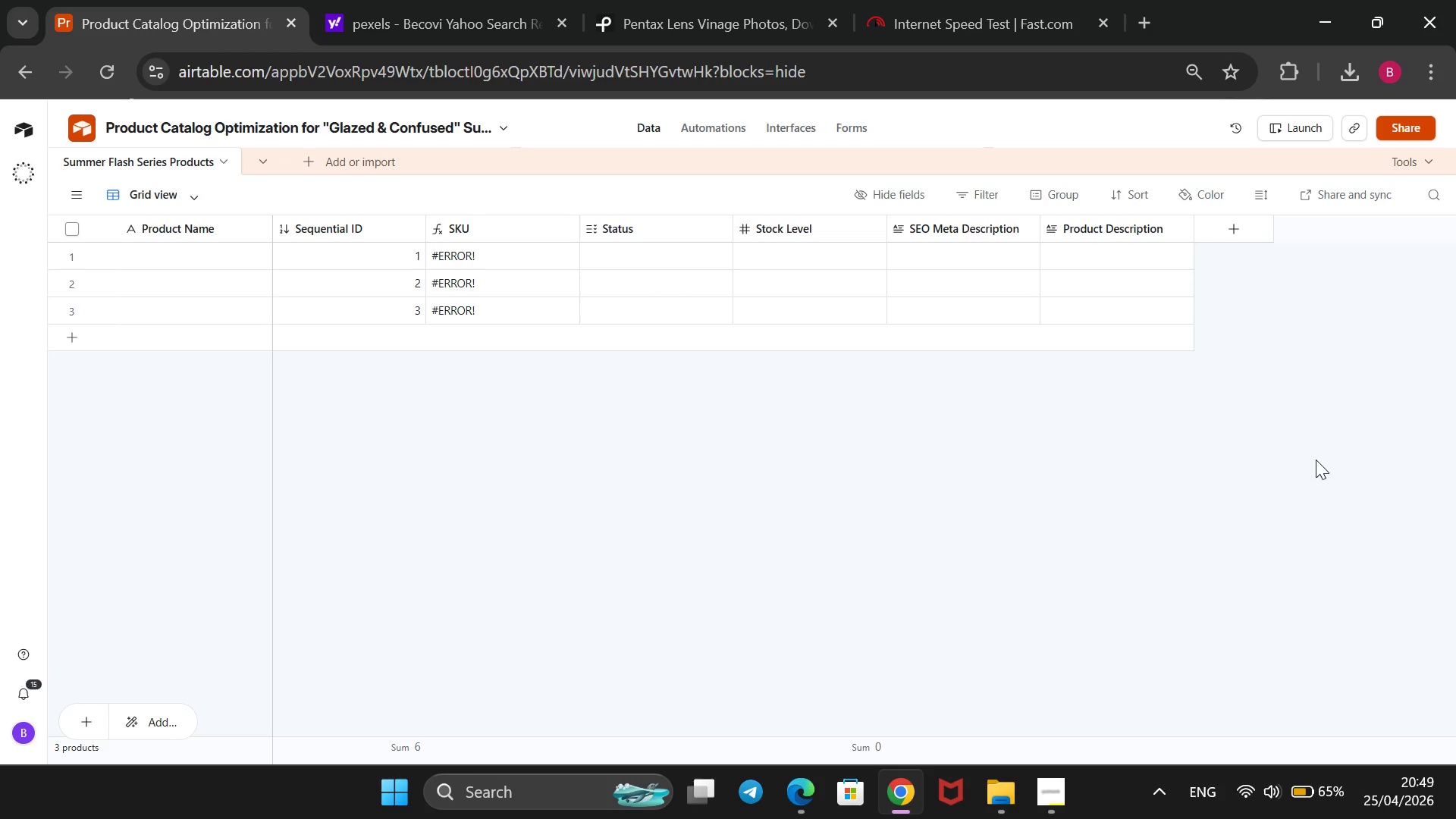 
left_click([1242, 233])
 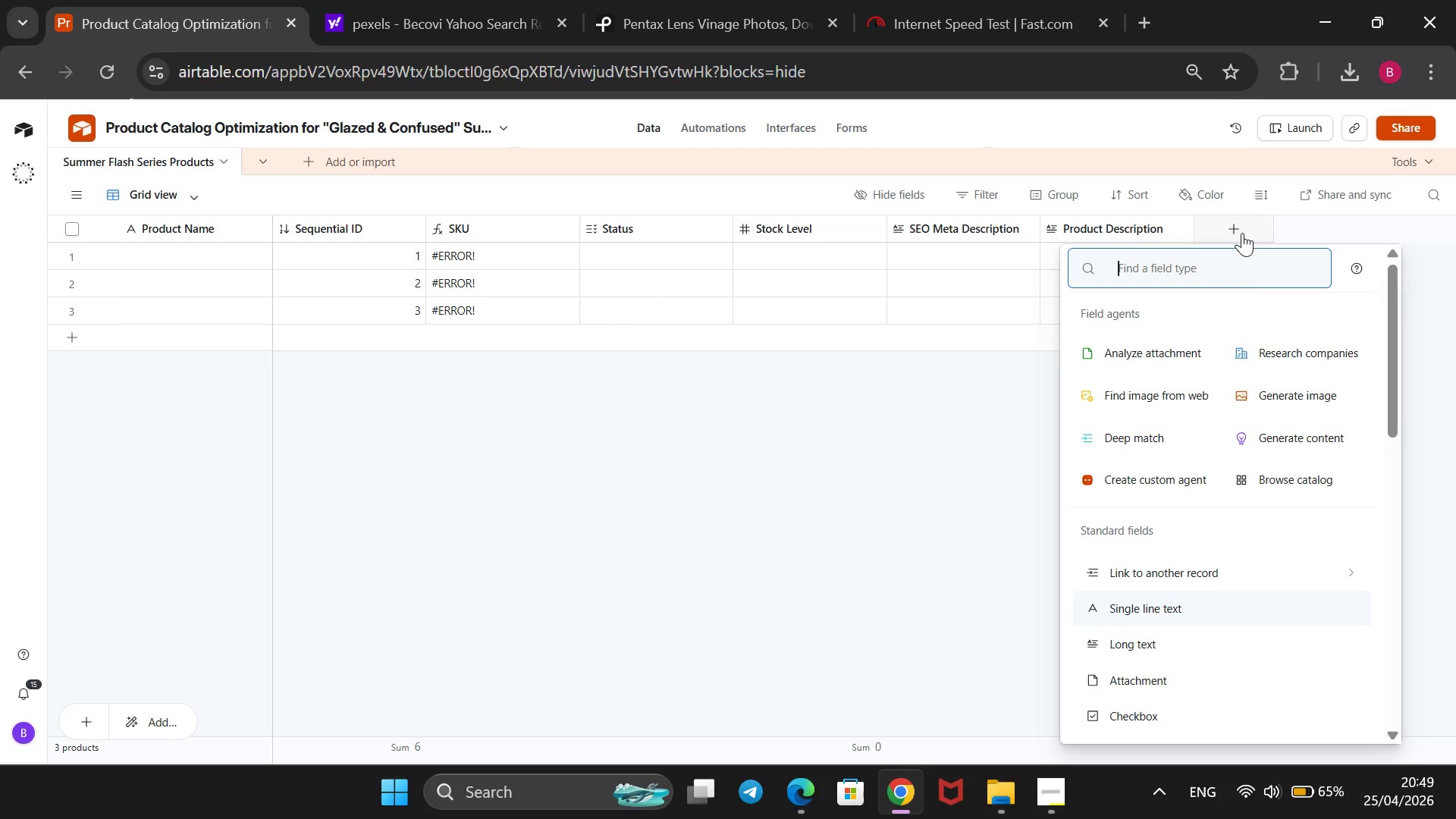 
wait(6.49)
 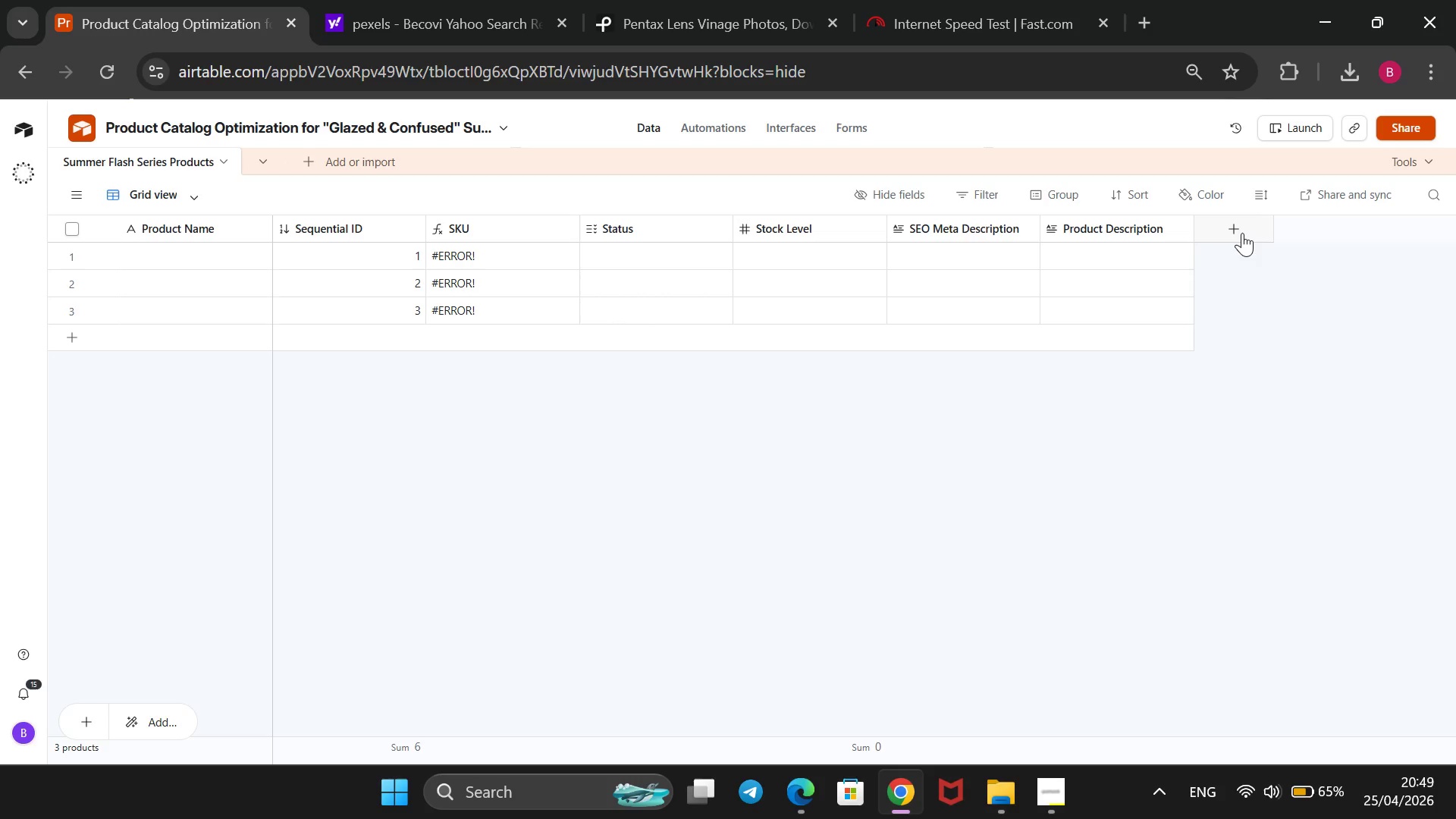 
mouse_move([1146, 604])
 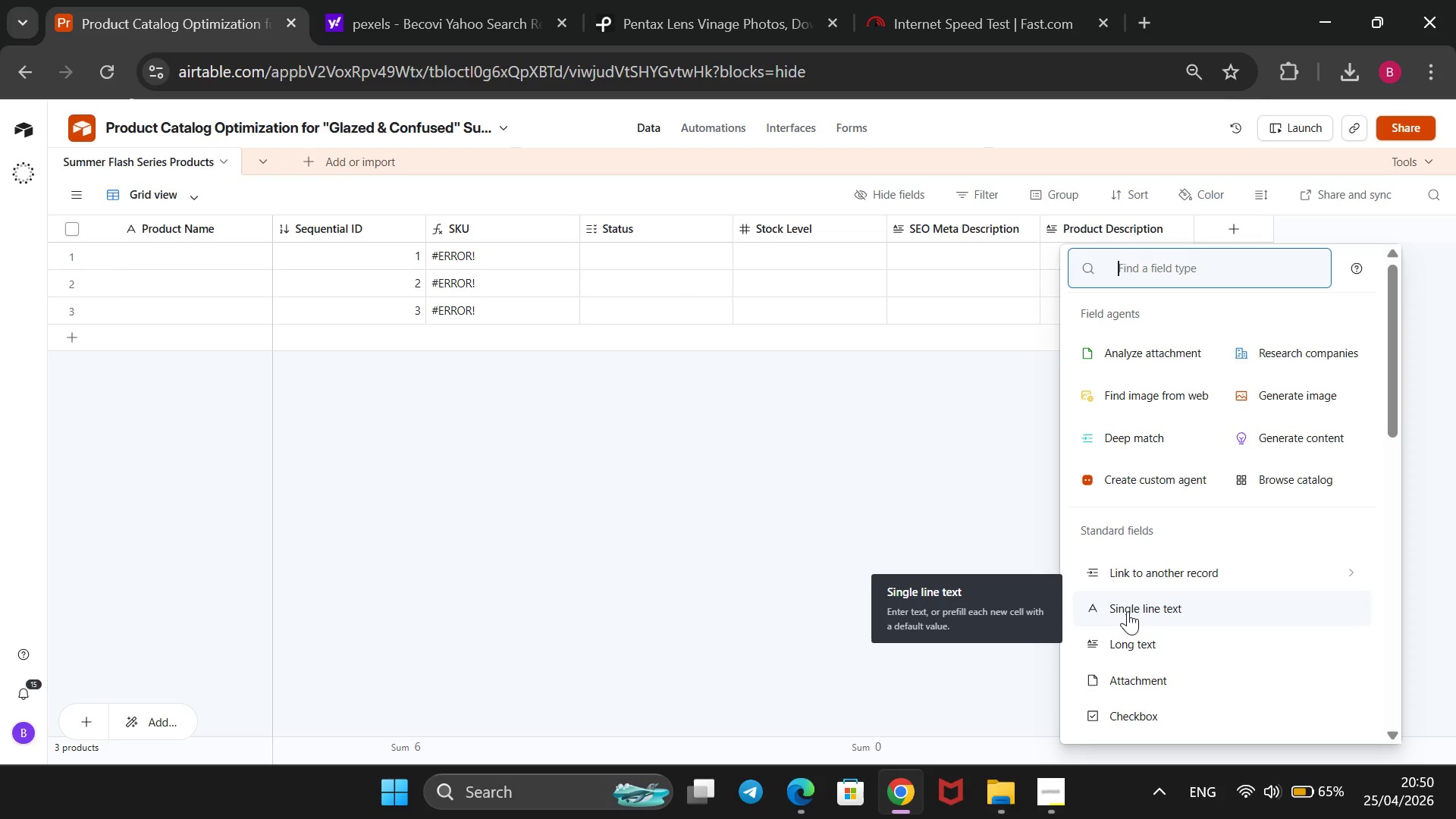 
wait(10.0)
 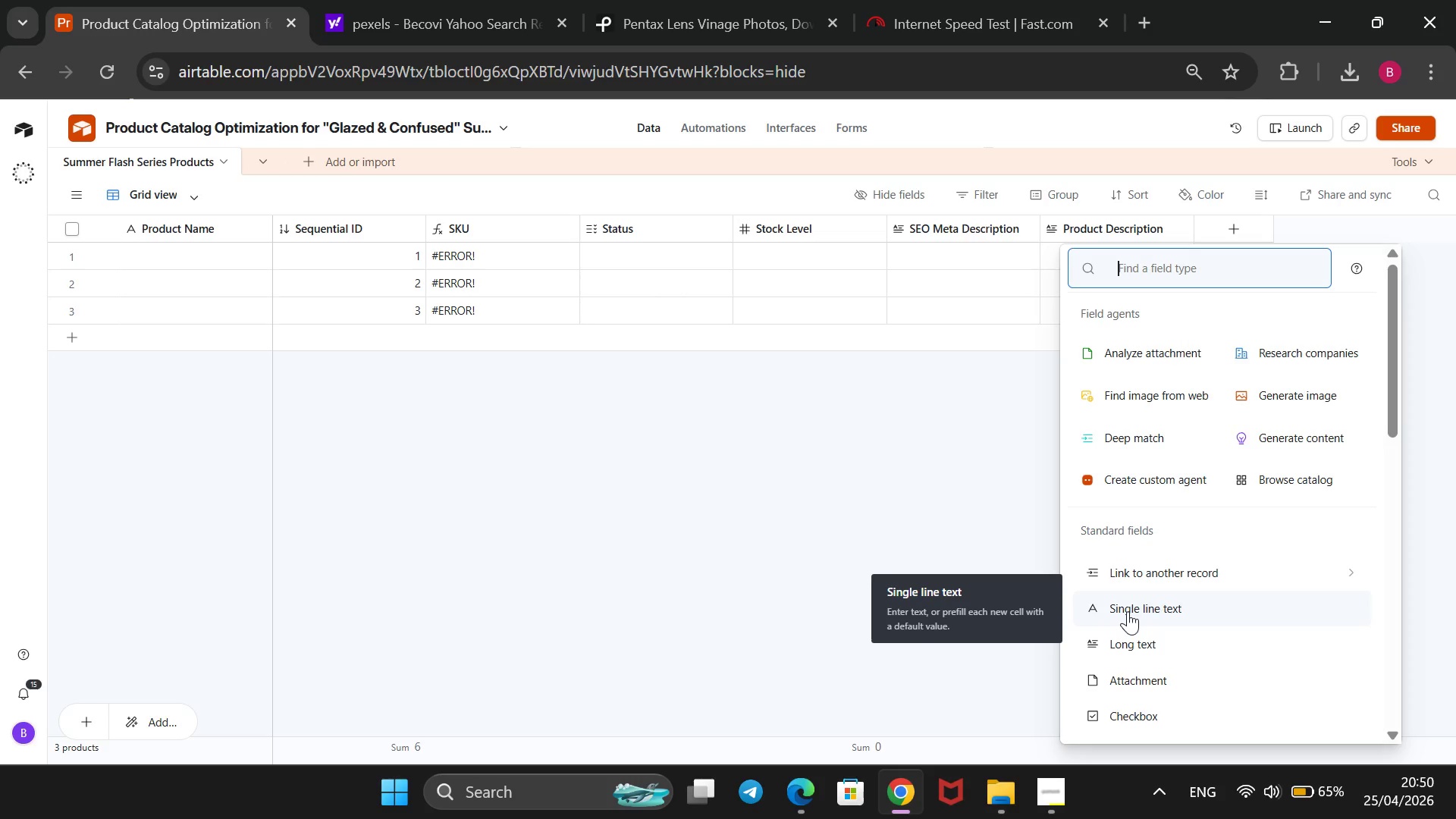 
left_click([1150, 648])
 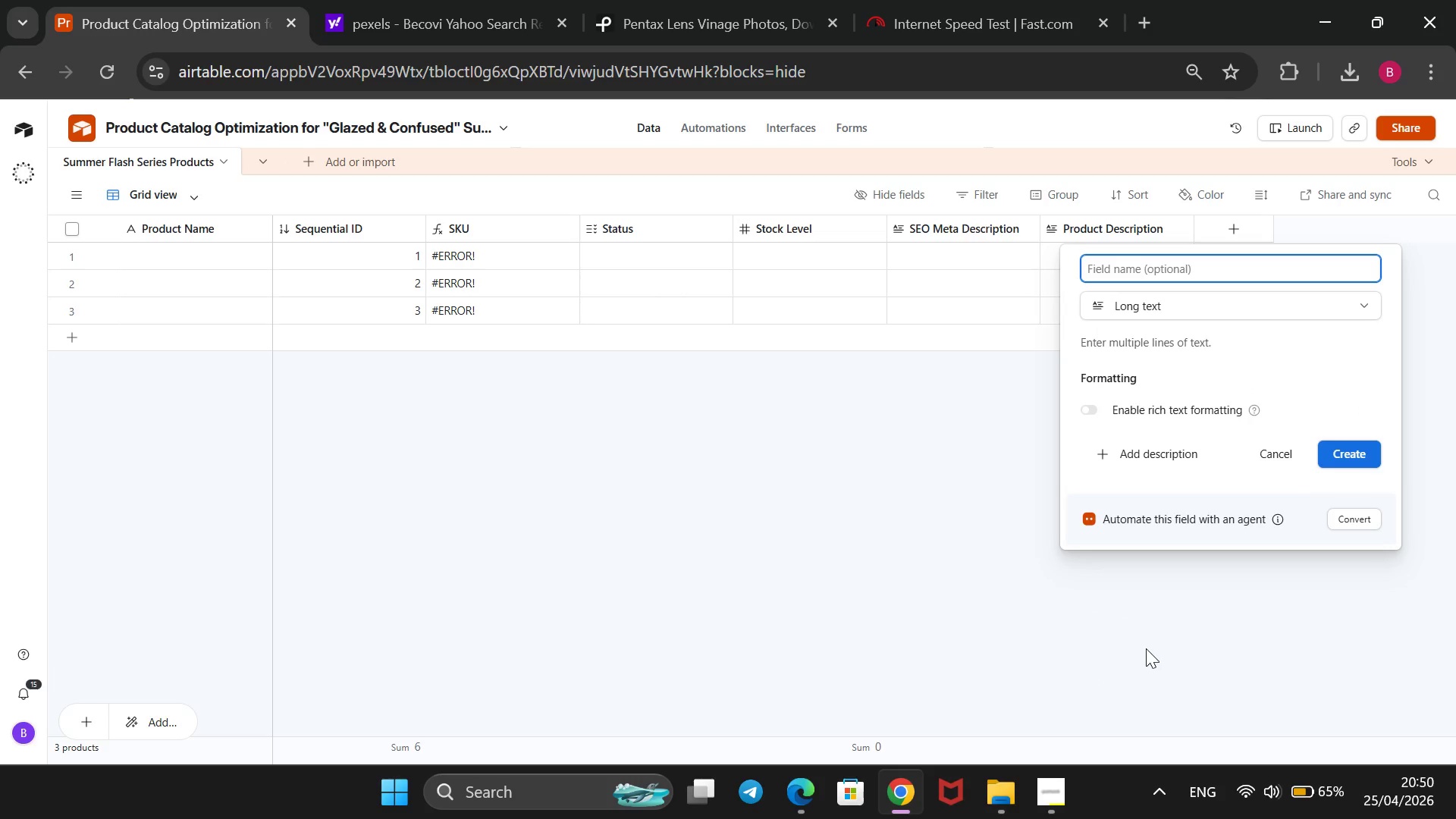 
type(SEO Title)
 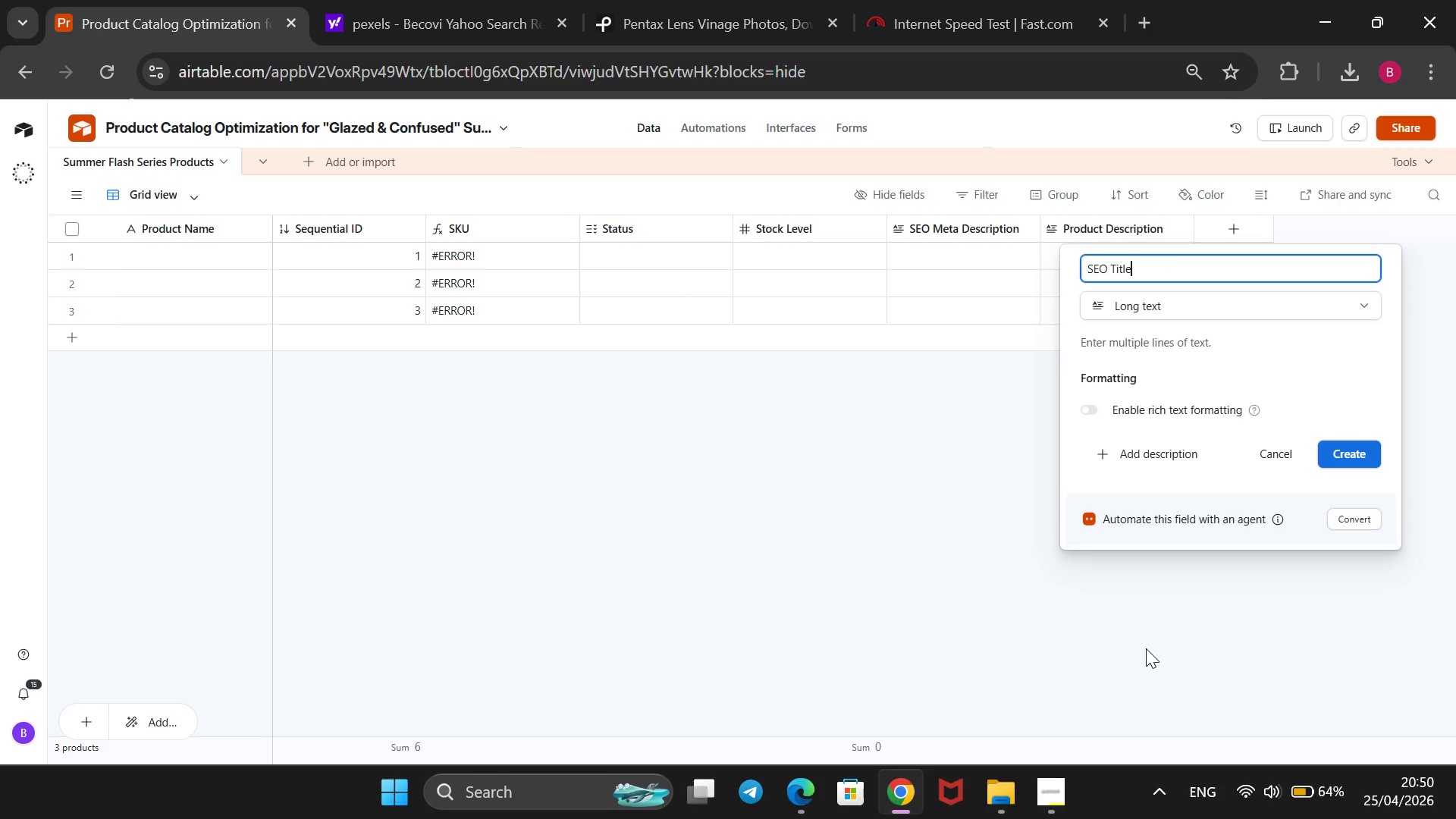 
key(Enter)
 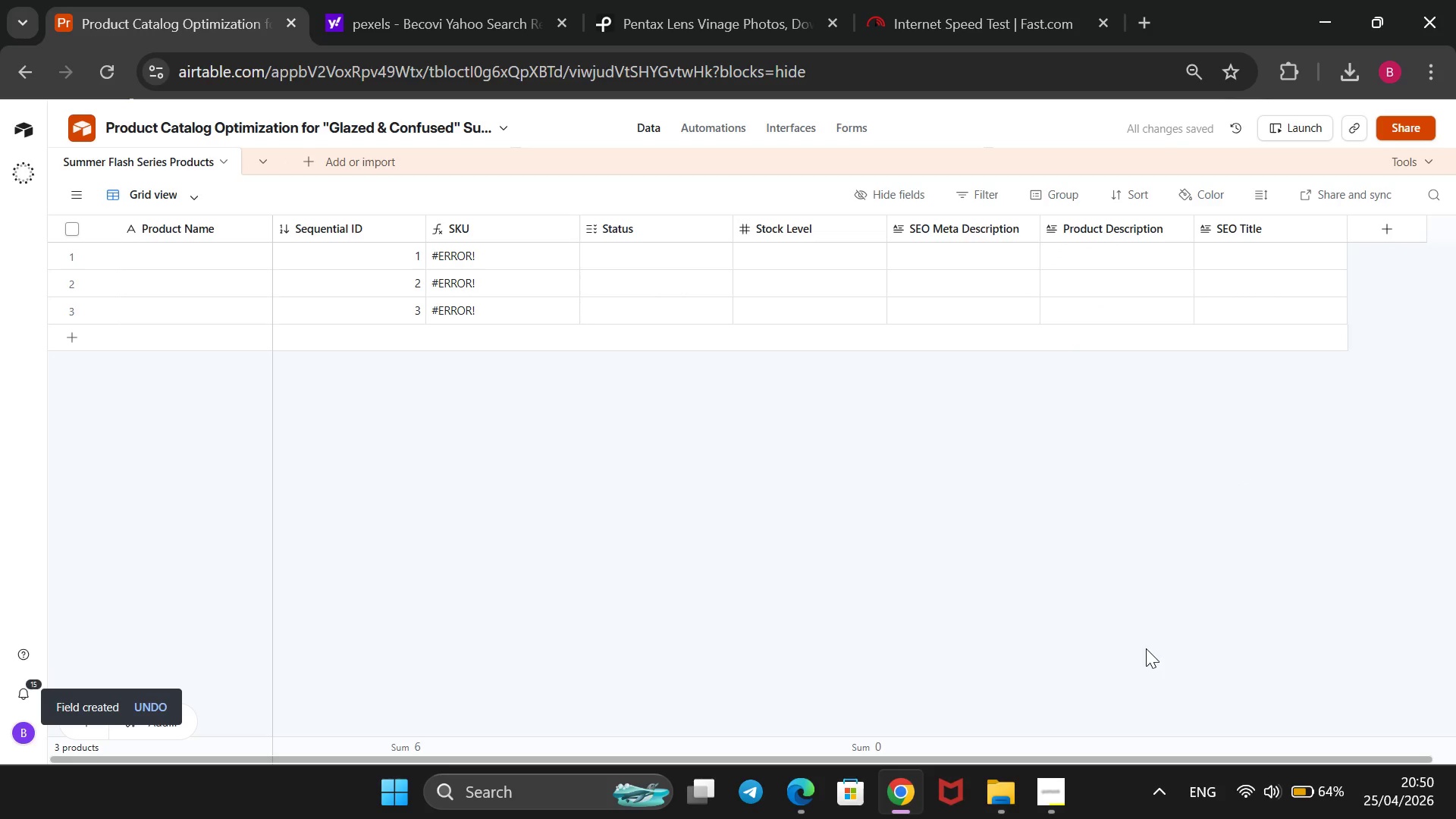 
wait(8.2)
 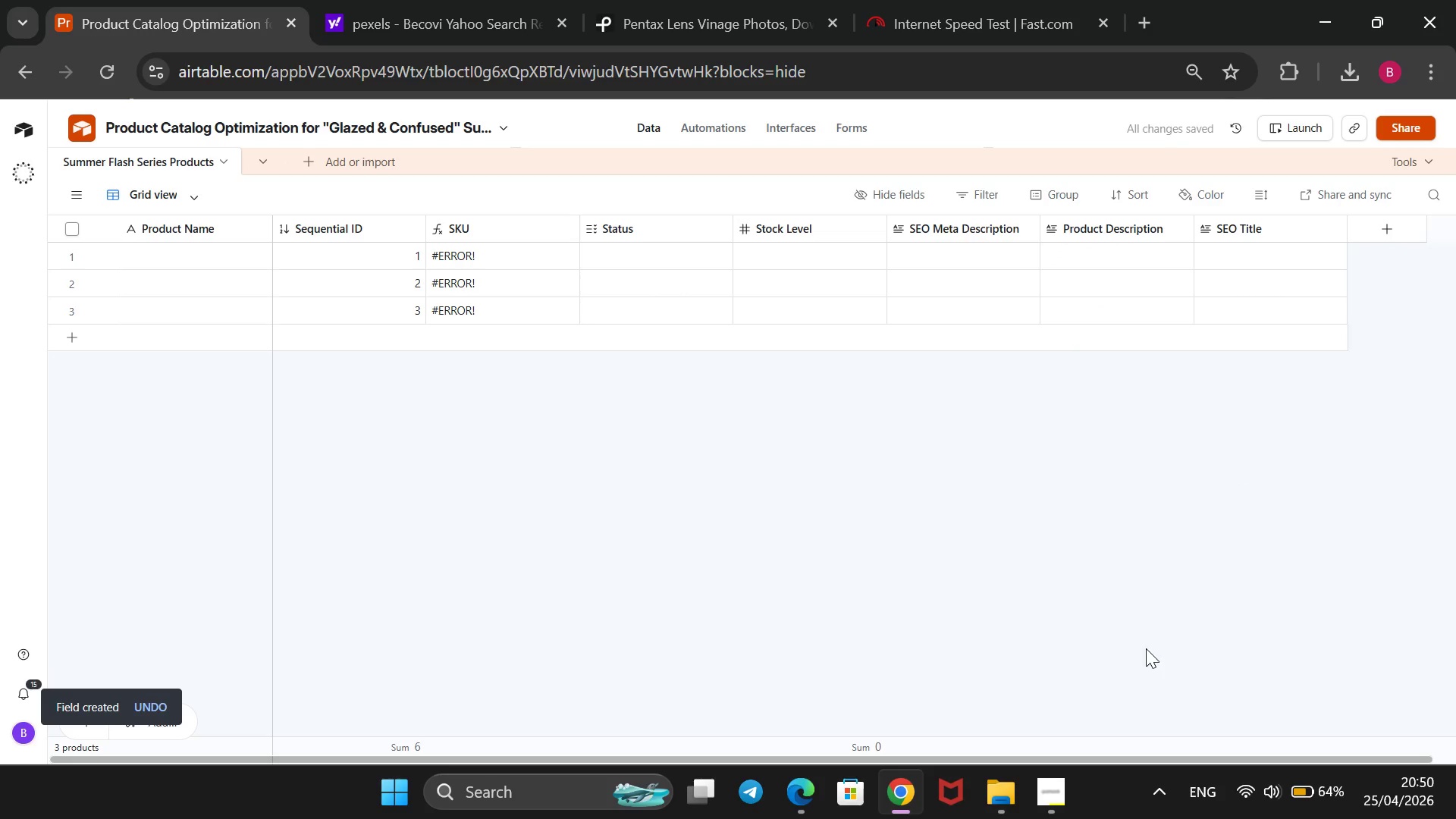 
left_click([70, 344])
 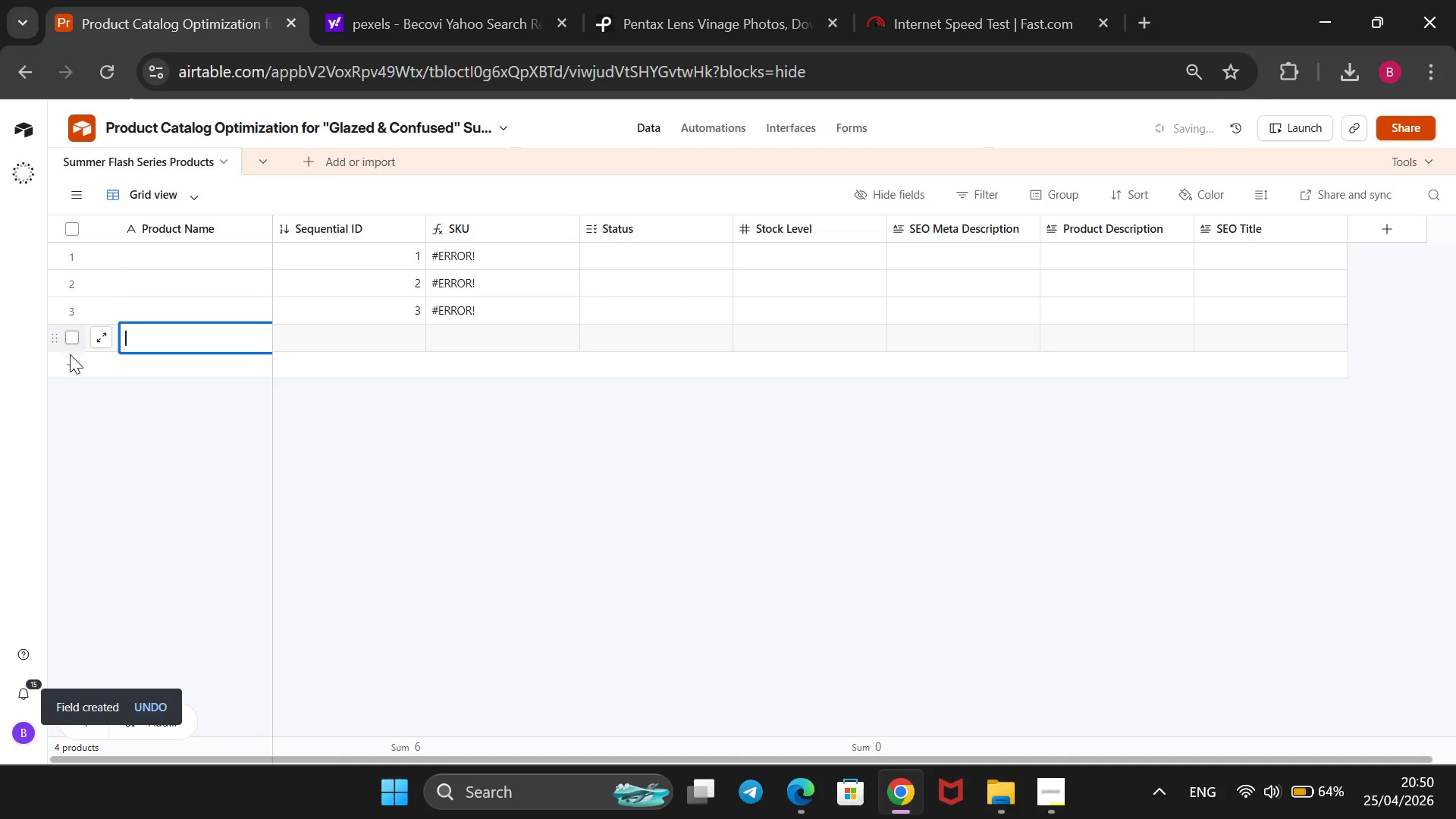 
mouse_move([85, 369])
 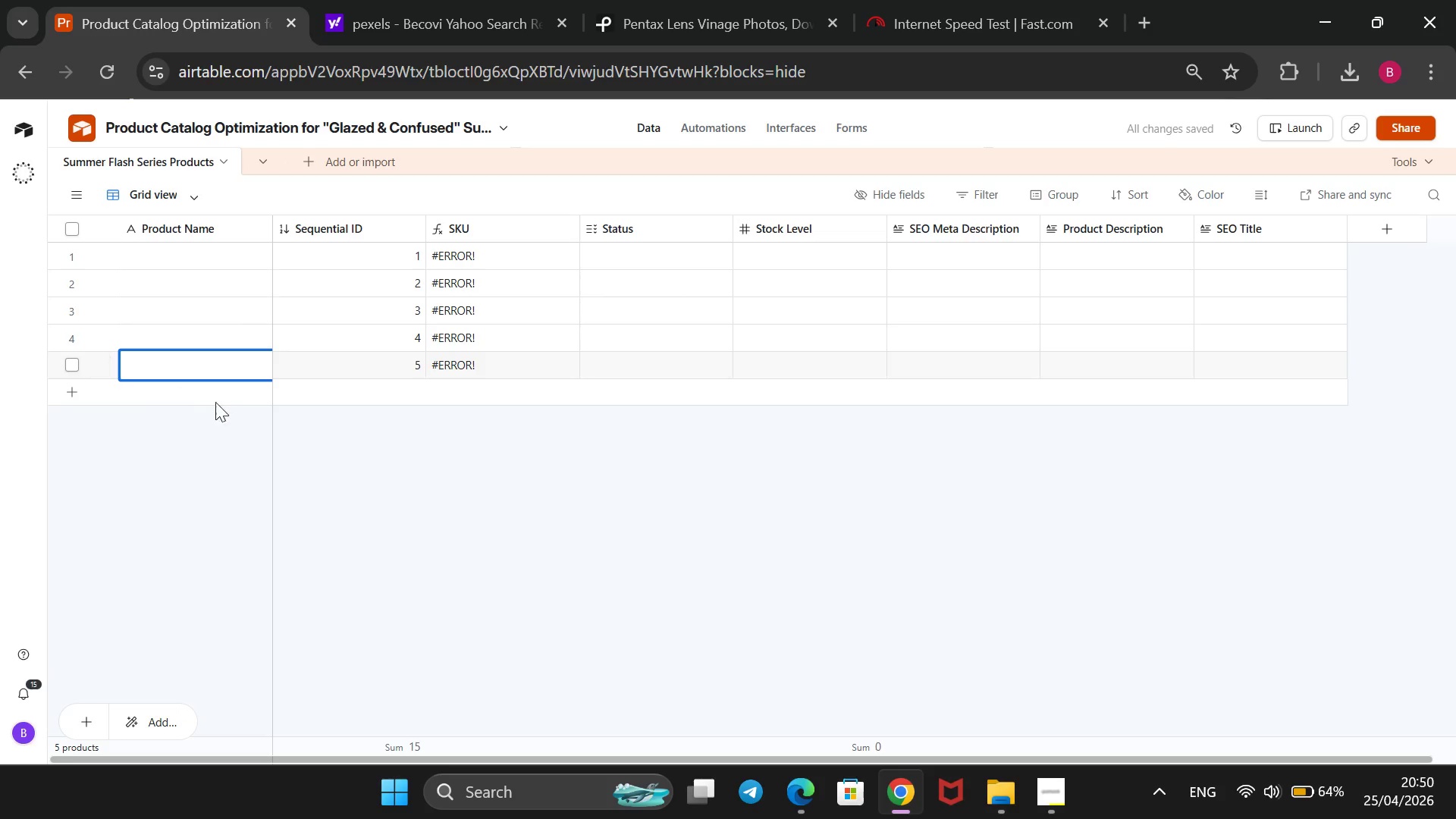 
mouse_move([249, 406])
 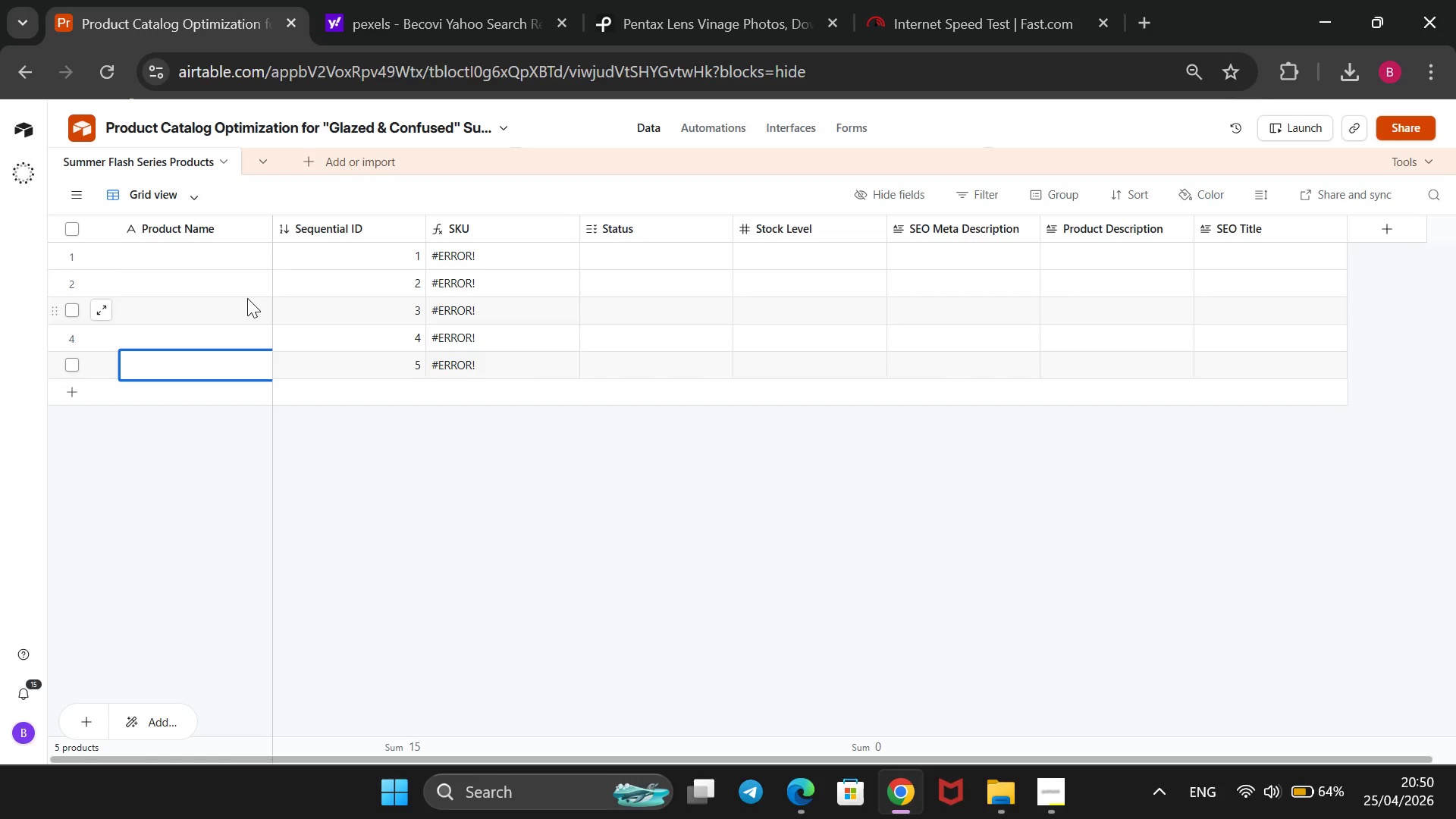 
wait(10.65)
 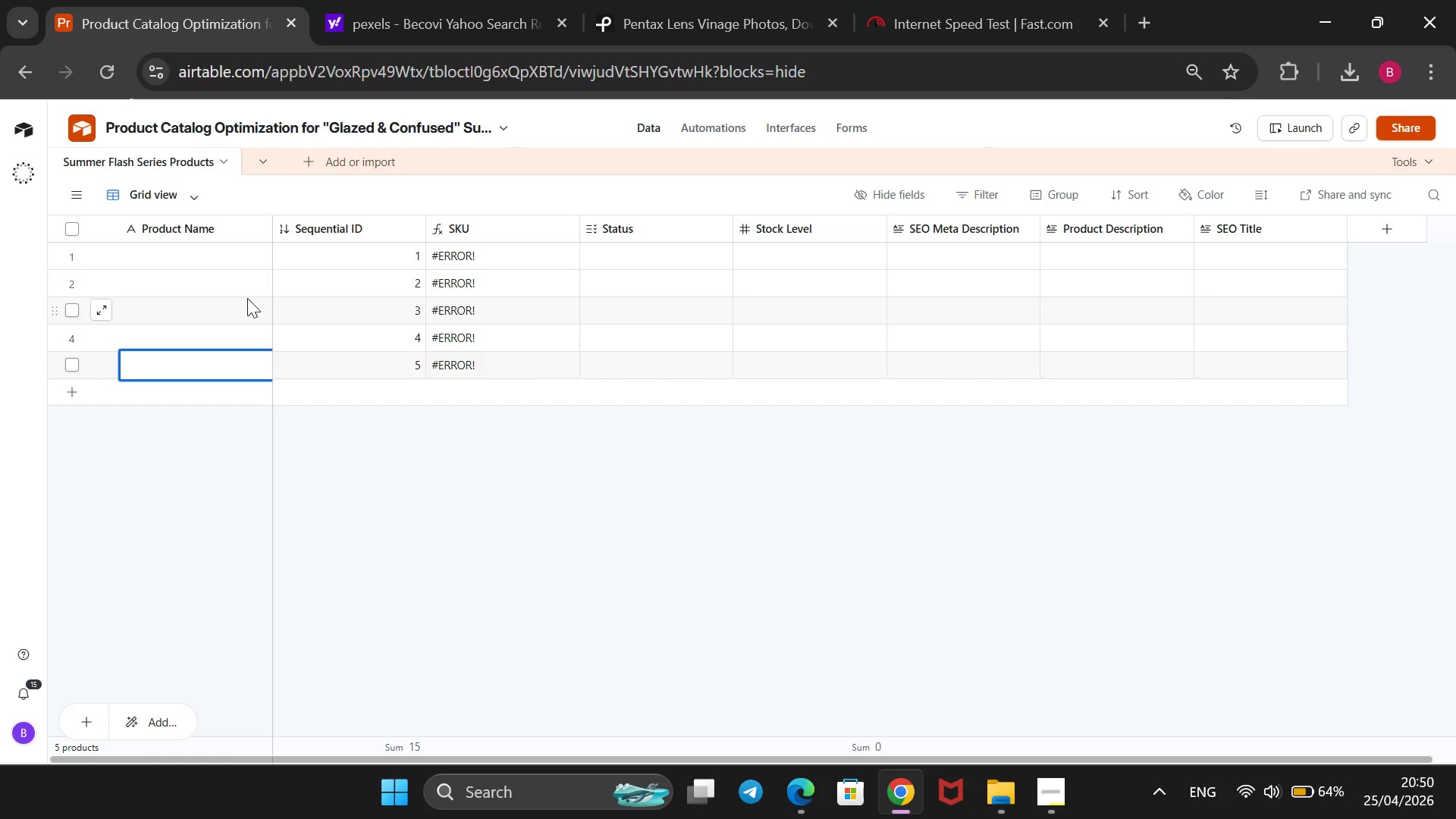 
left_click([217, 256])
 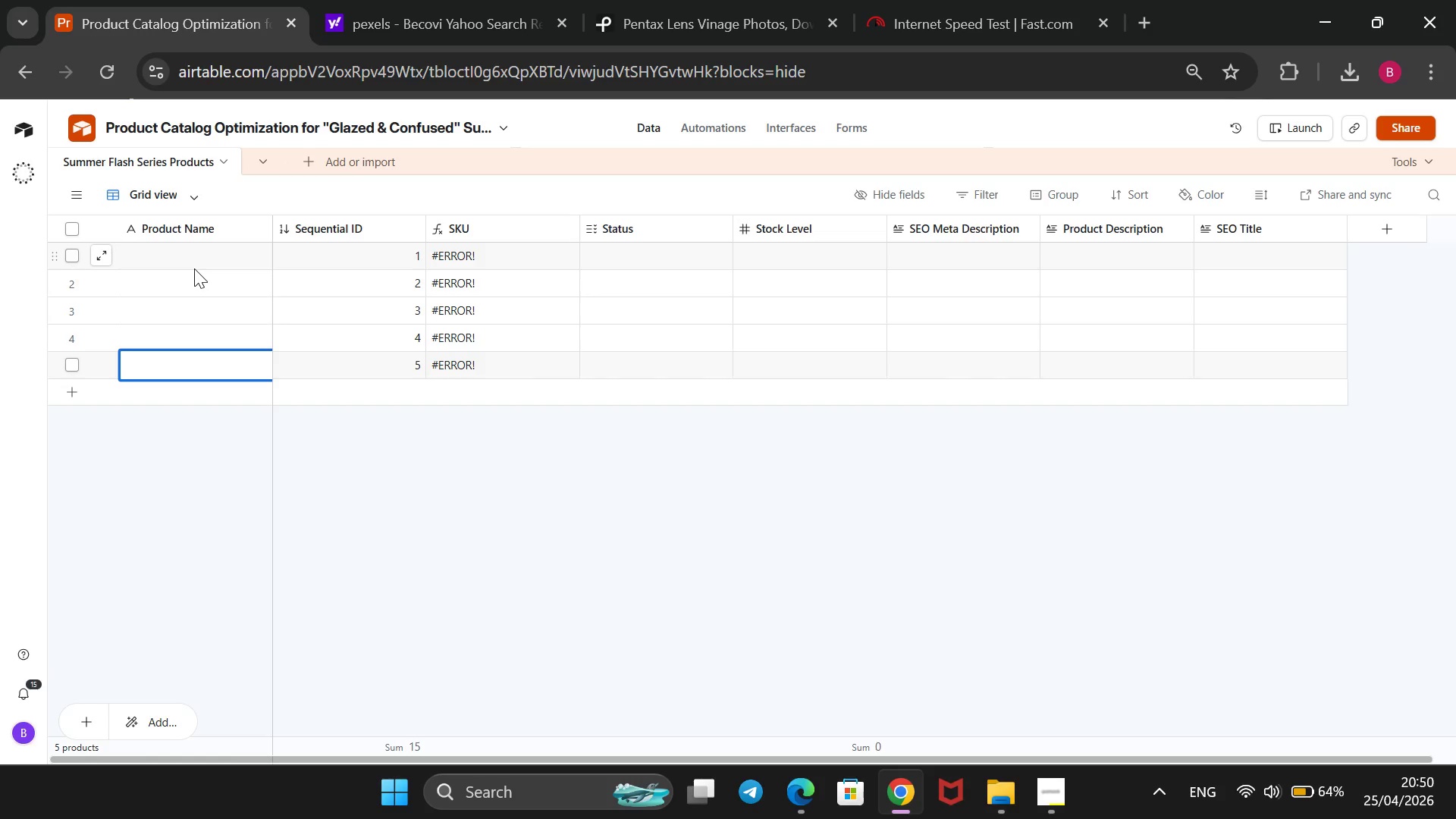 
type(MI)
key(Backspace)
type(iso-Maple Glaze Kit)
 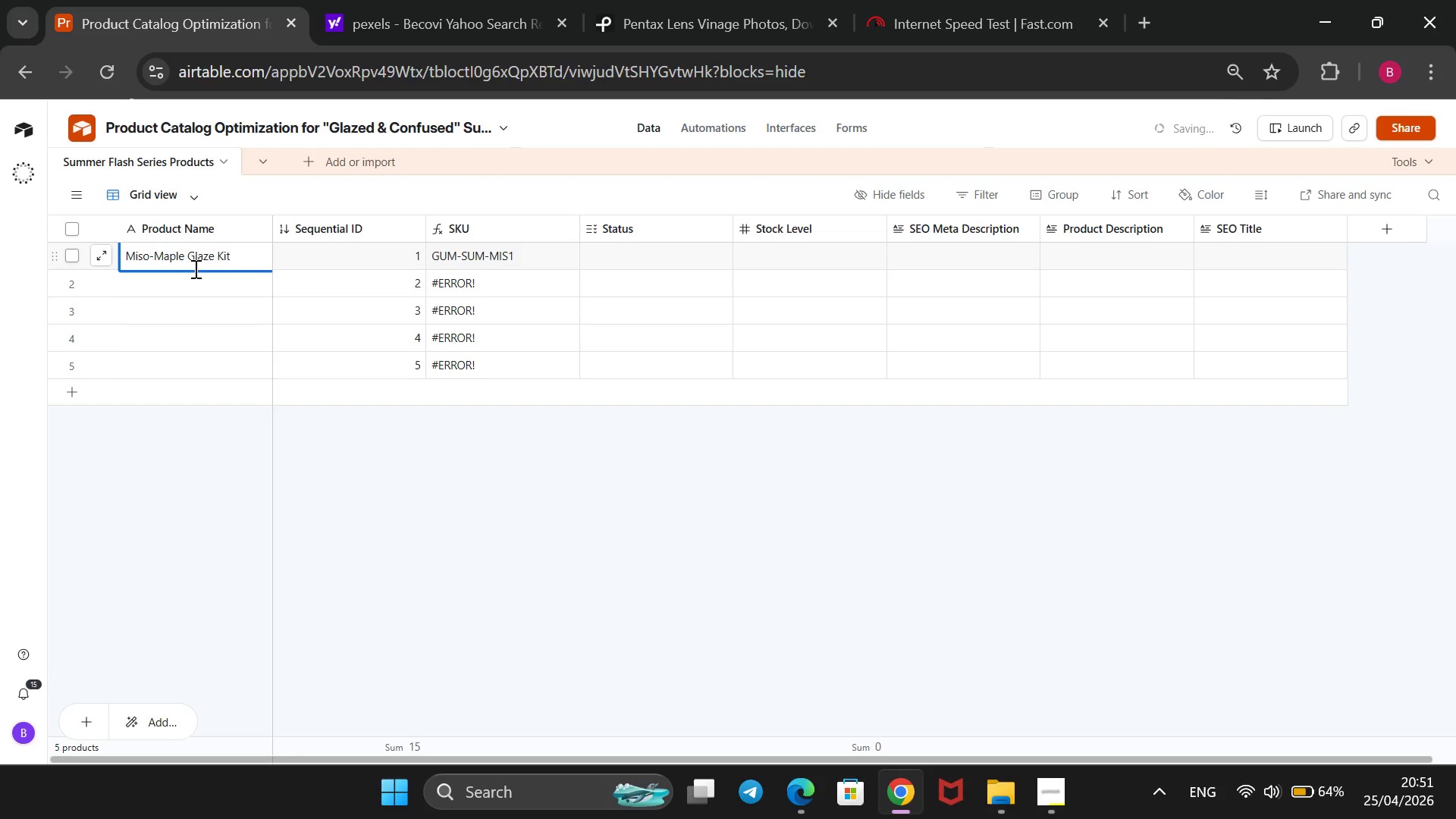 
wait(5.41)
 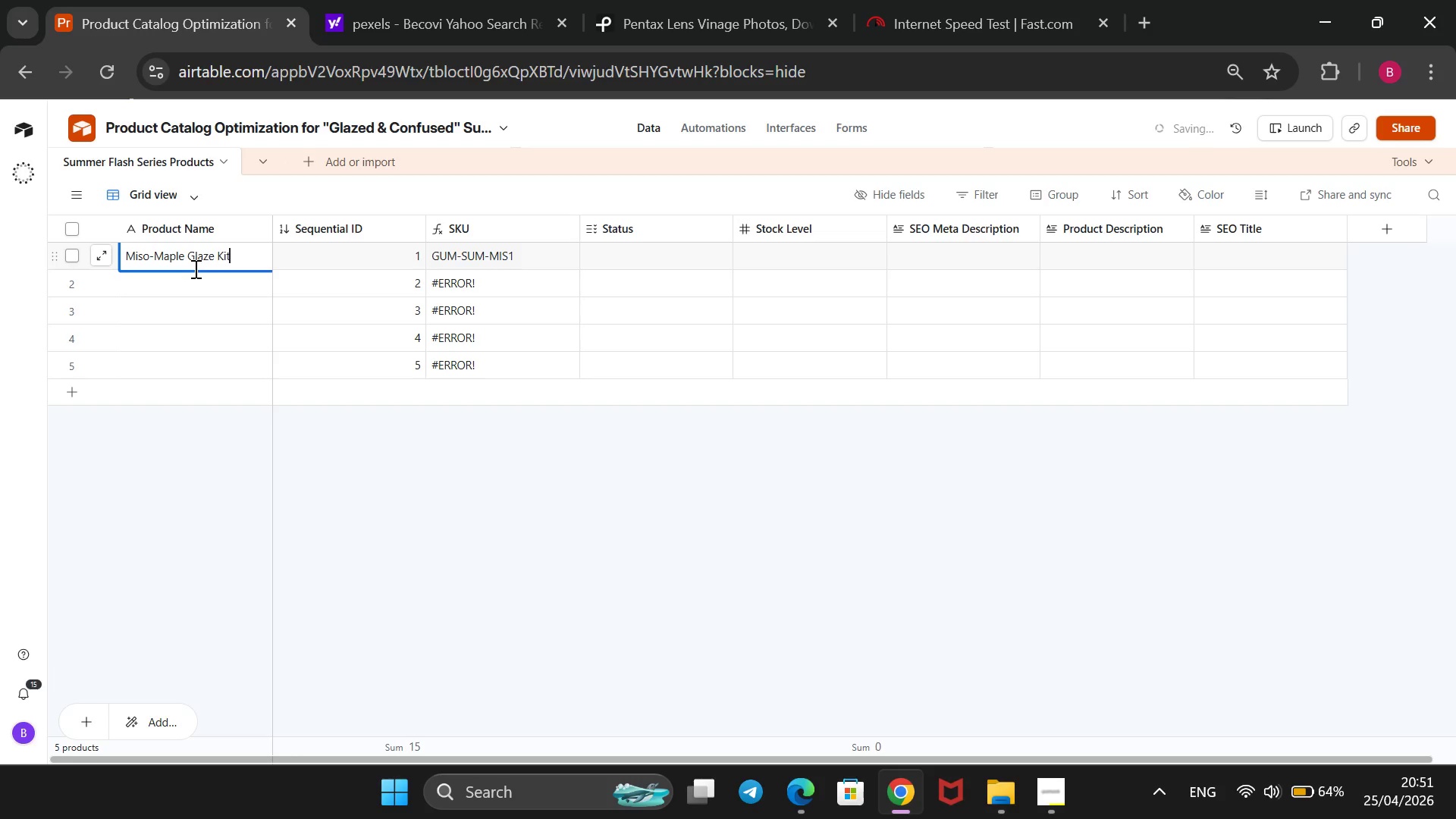 
key(Enter)
 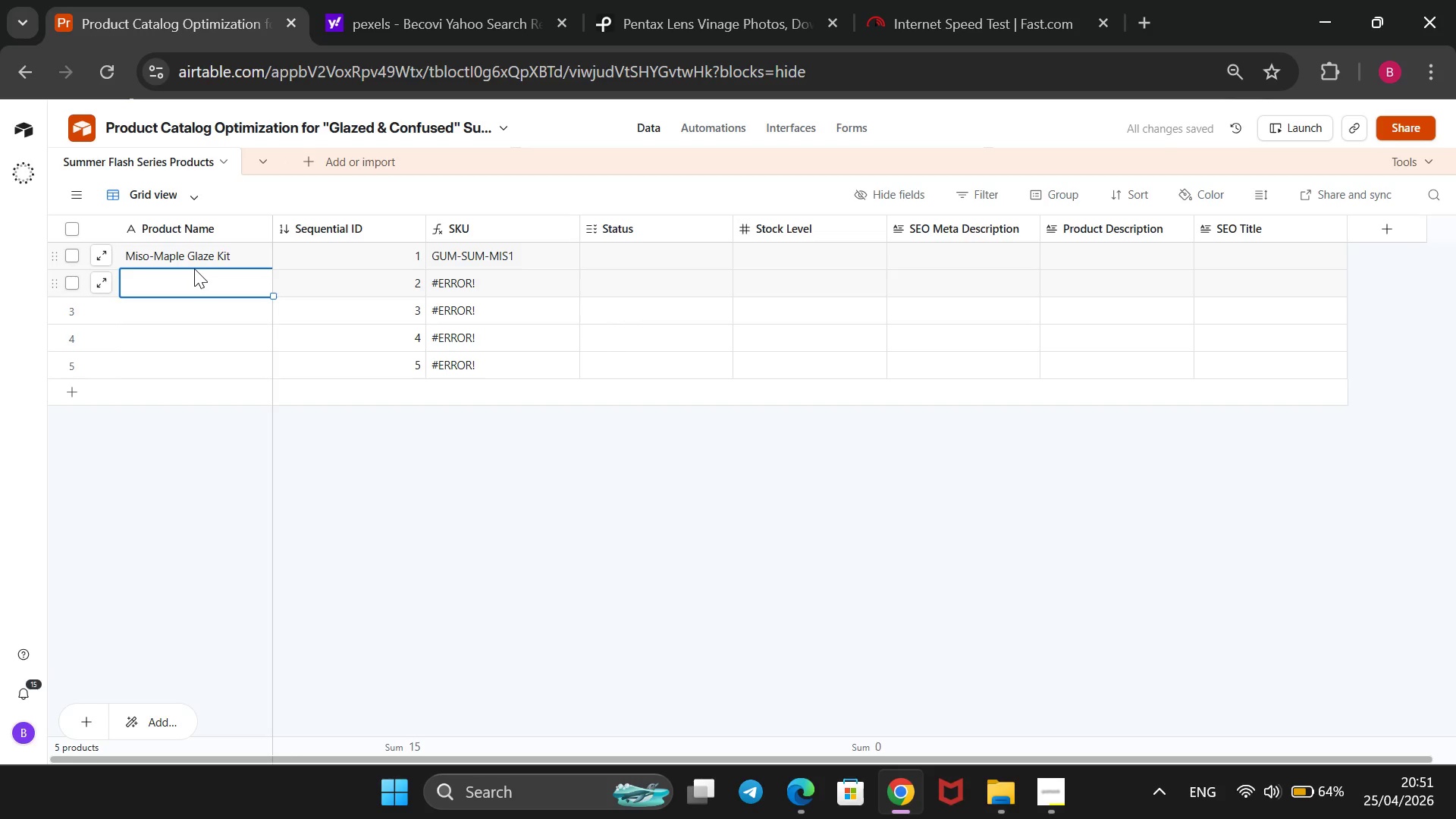 
type(Yuzu-Hibiscus Dozen)
 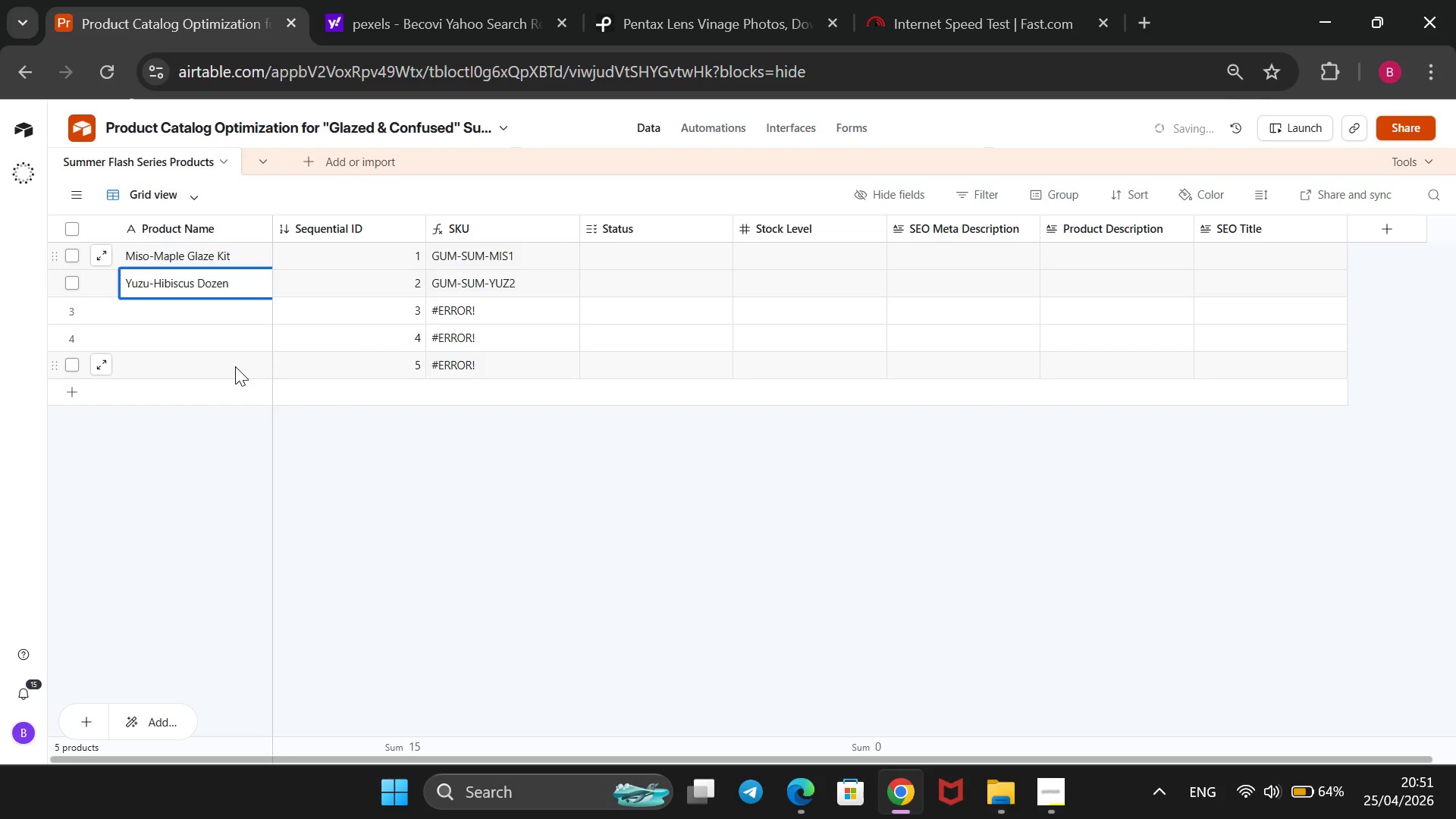 
key(Enter)
 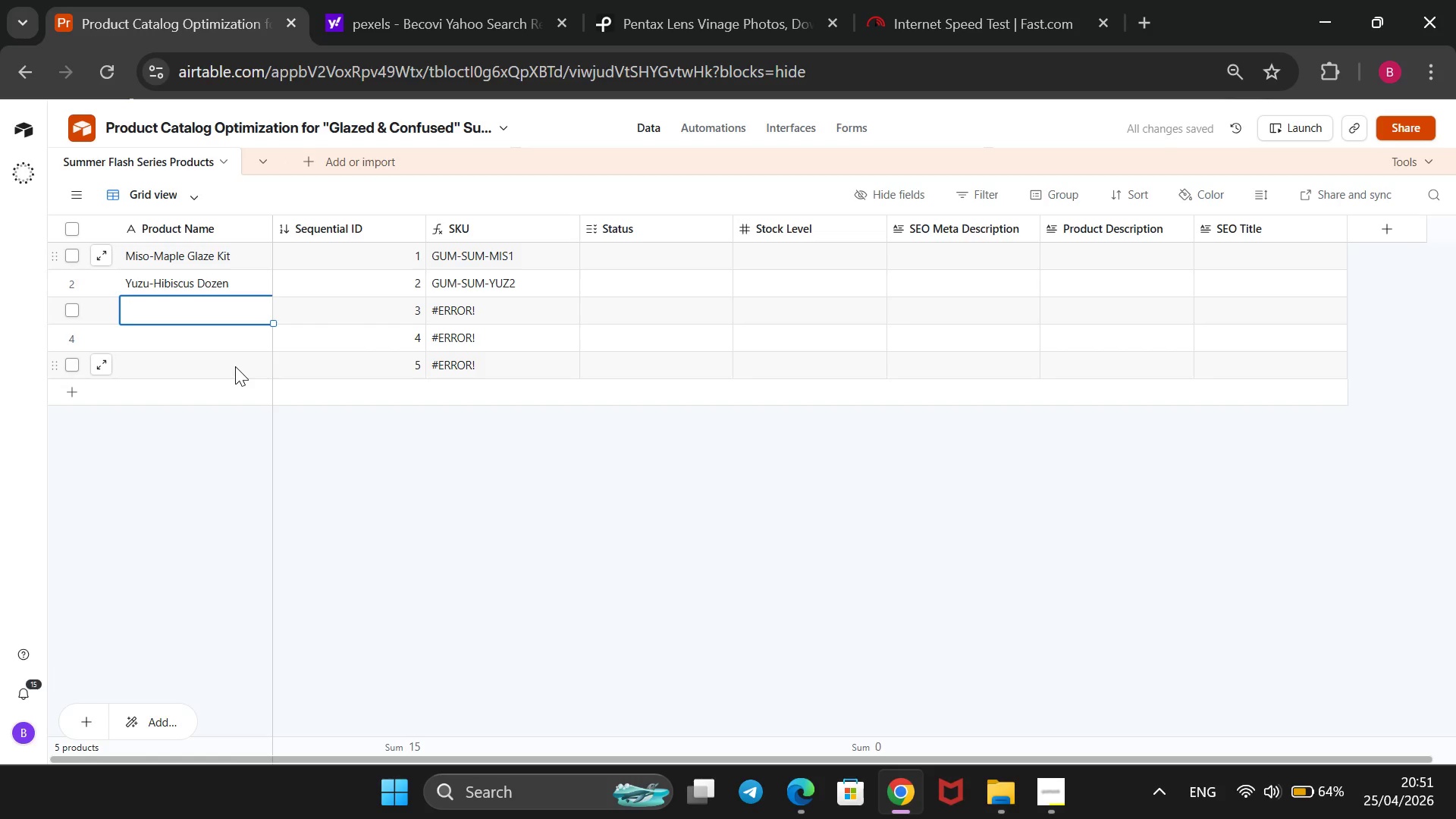 
wait(5.77)
 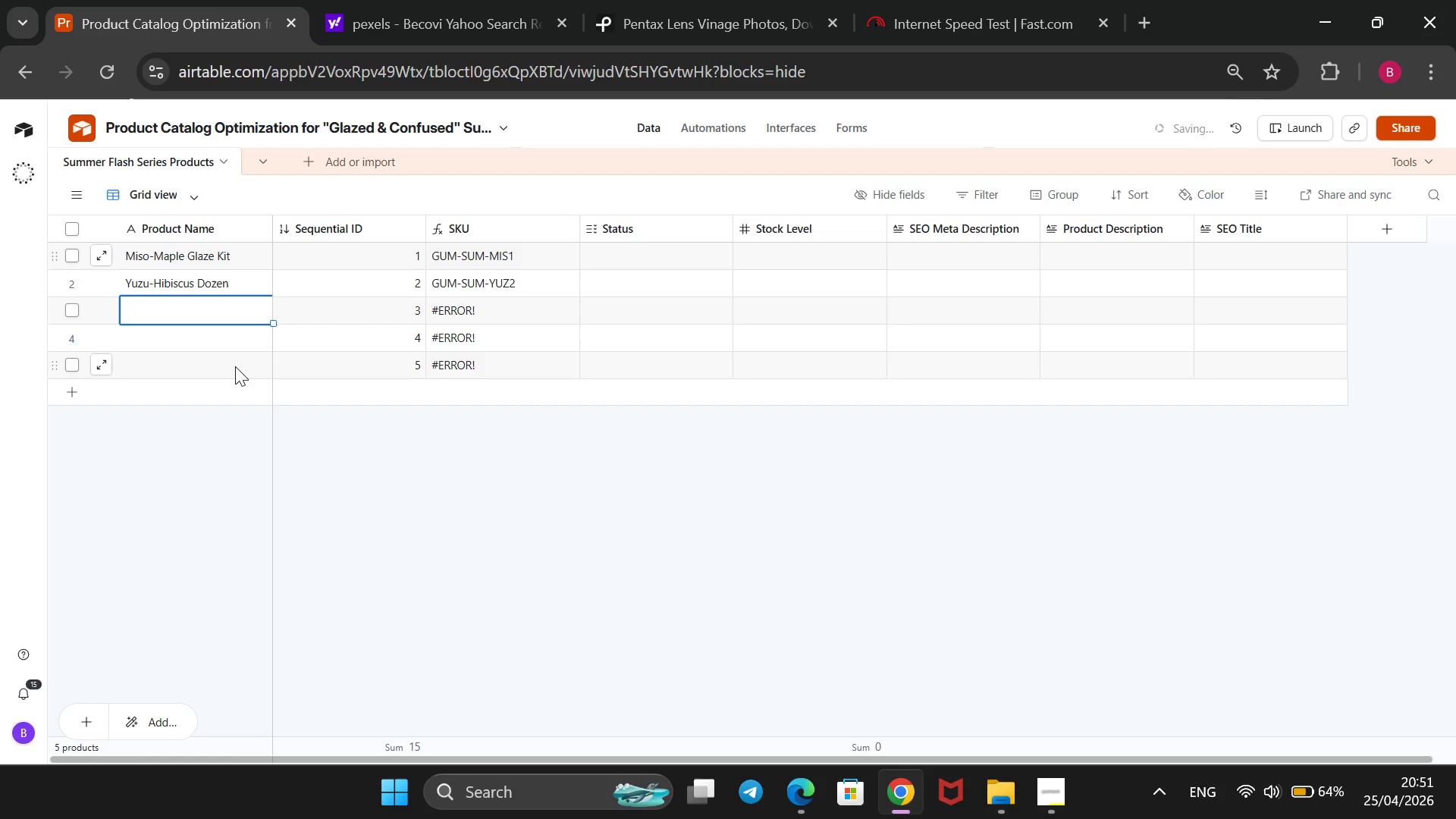 
key(CapsLock)
 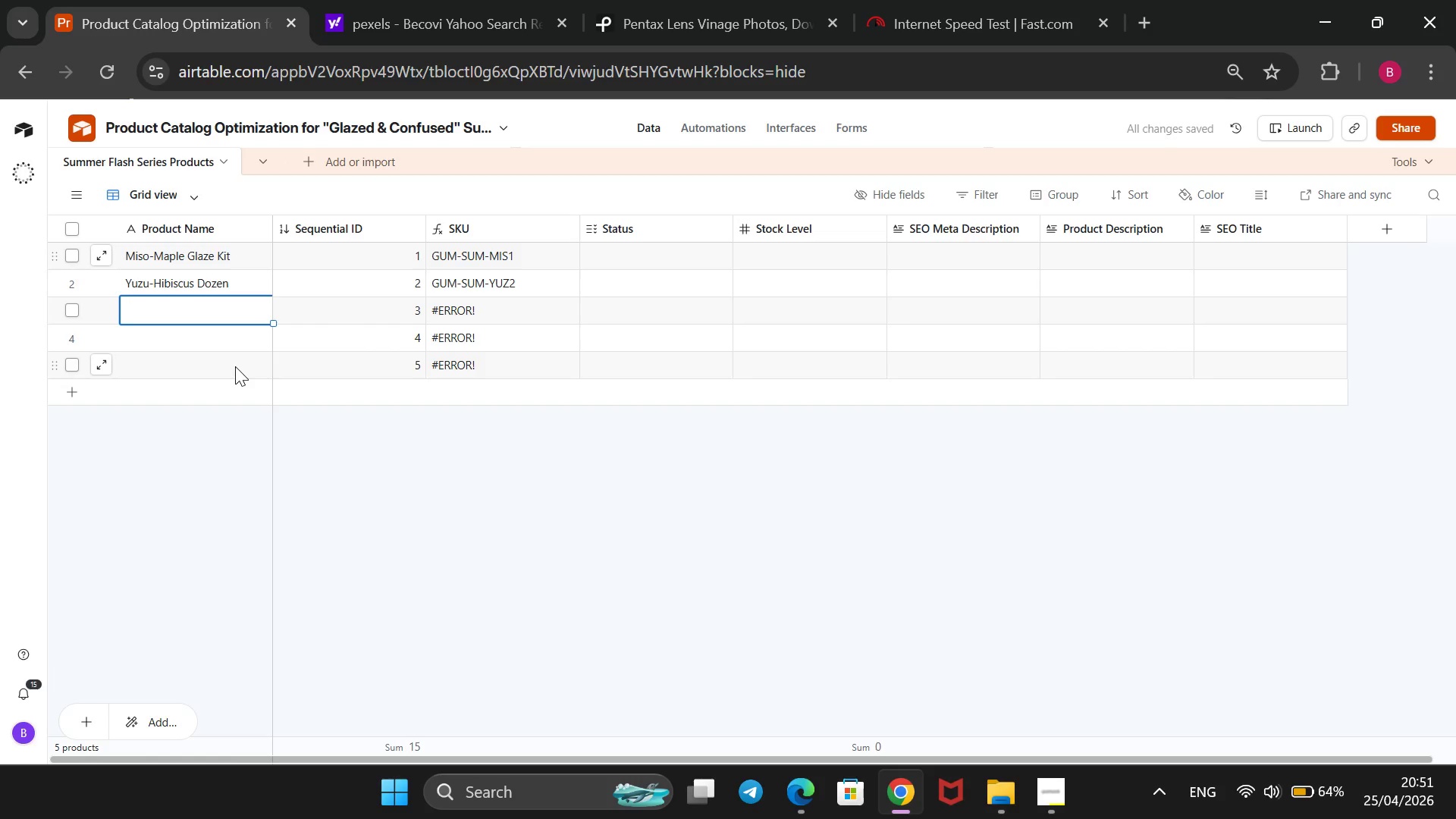 
key(S)
 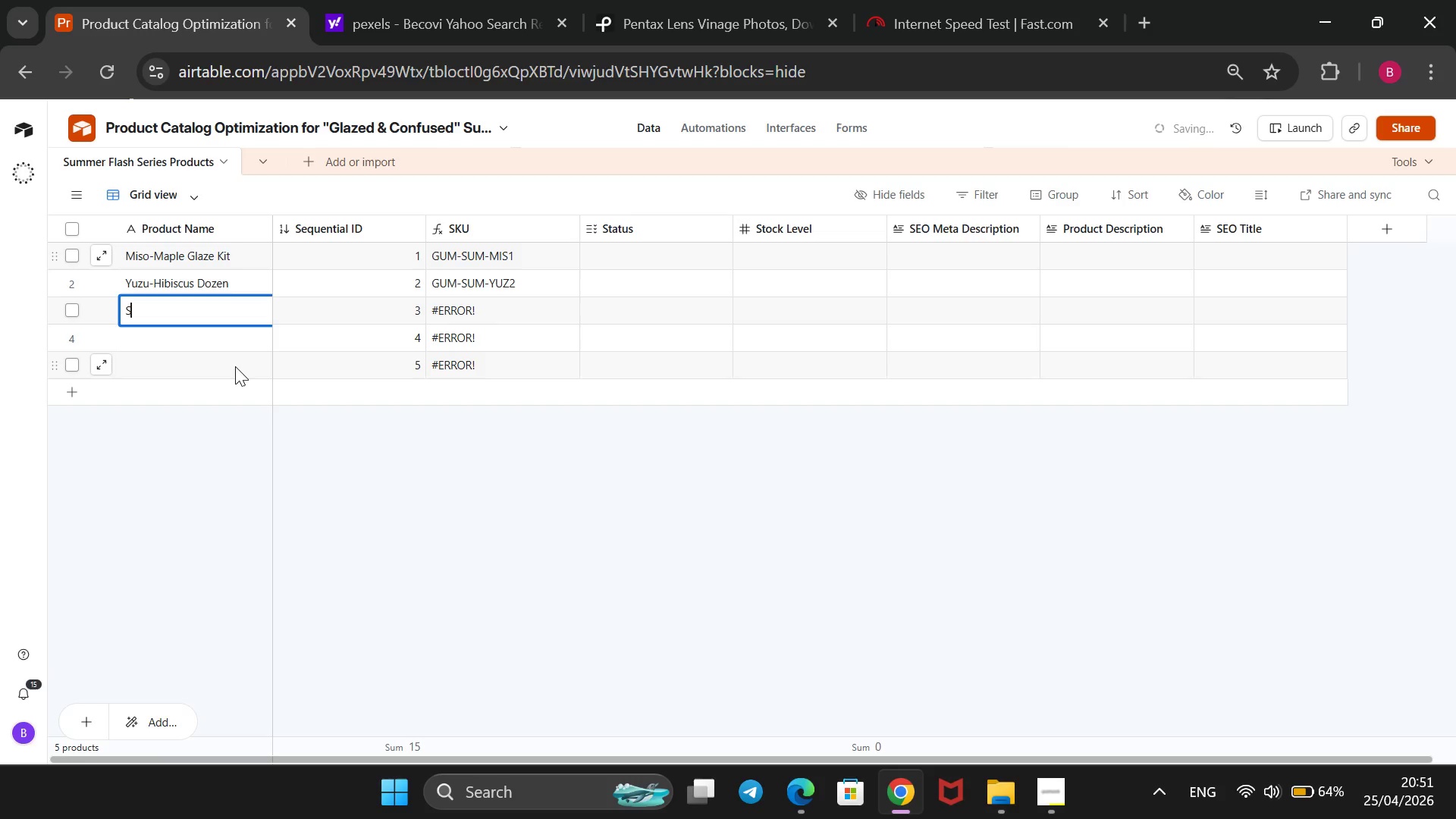 
key(CapsLock)
 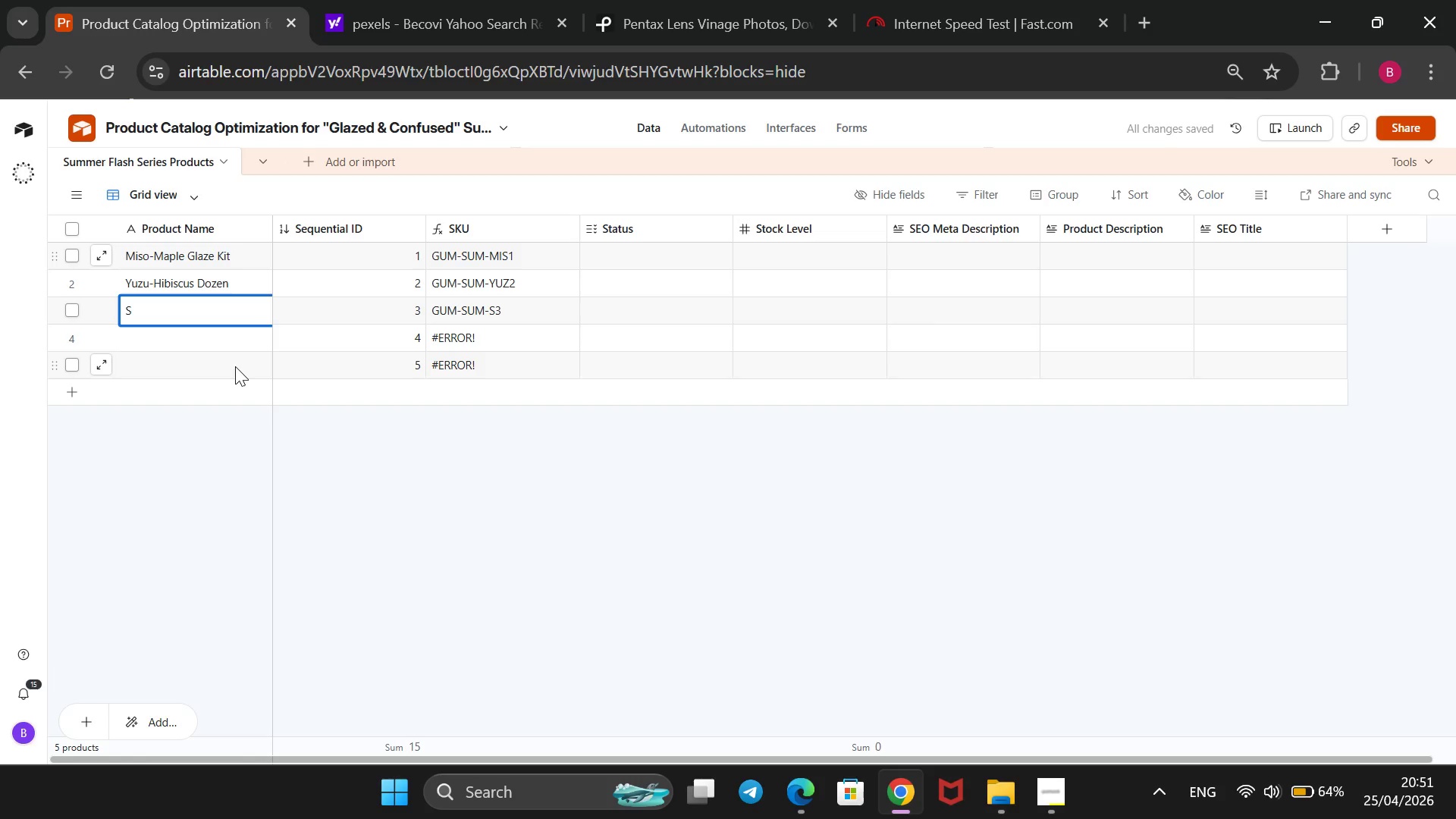 
type(moked Sea Salt Caramel)
 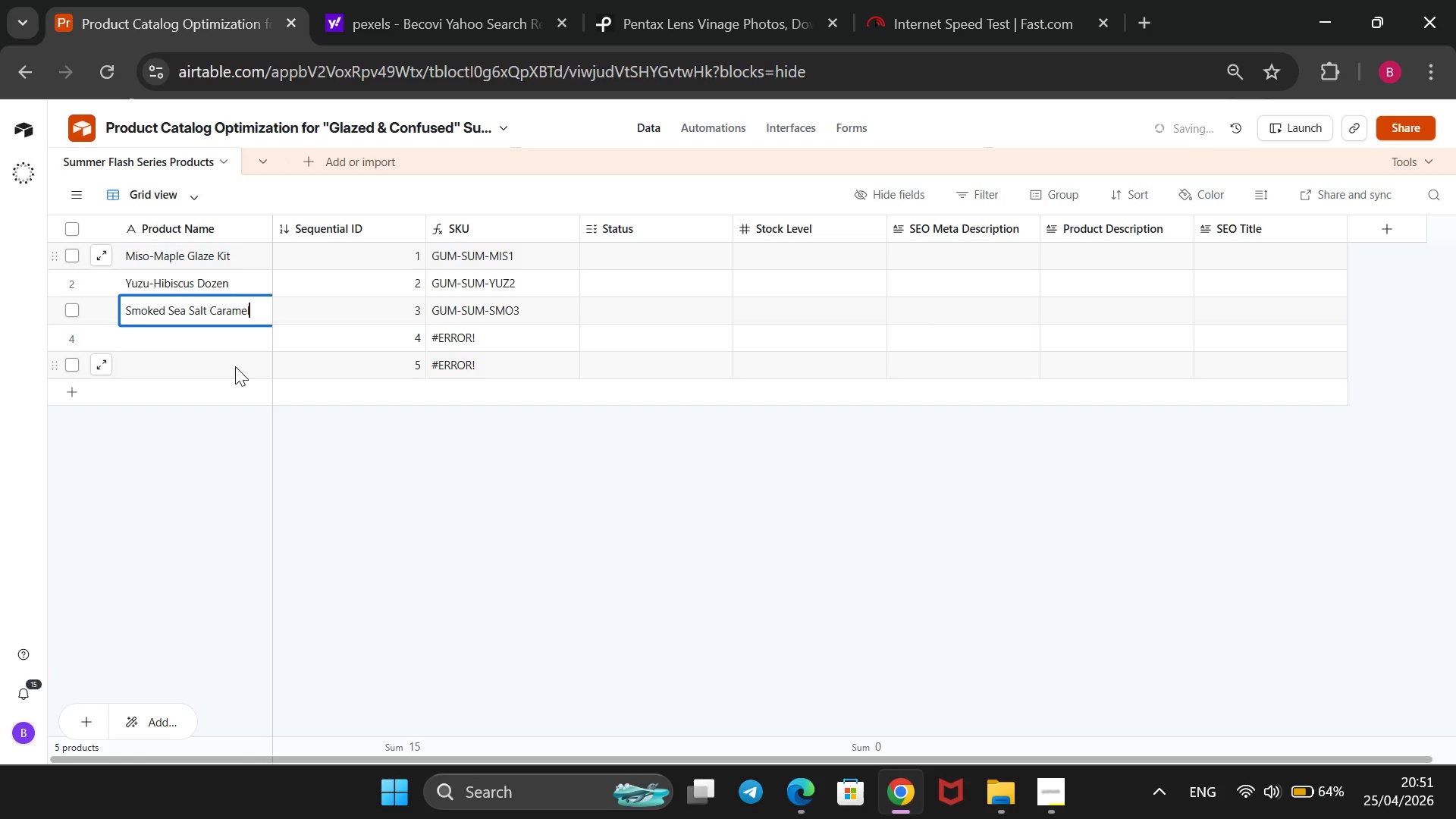 
key(Enter)
 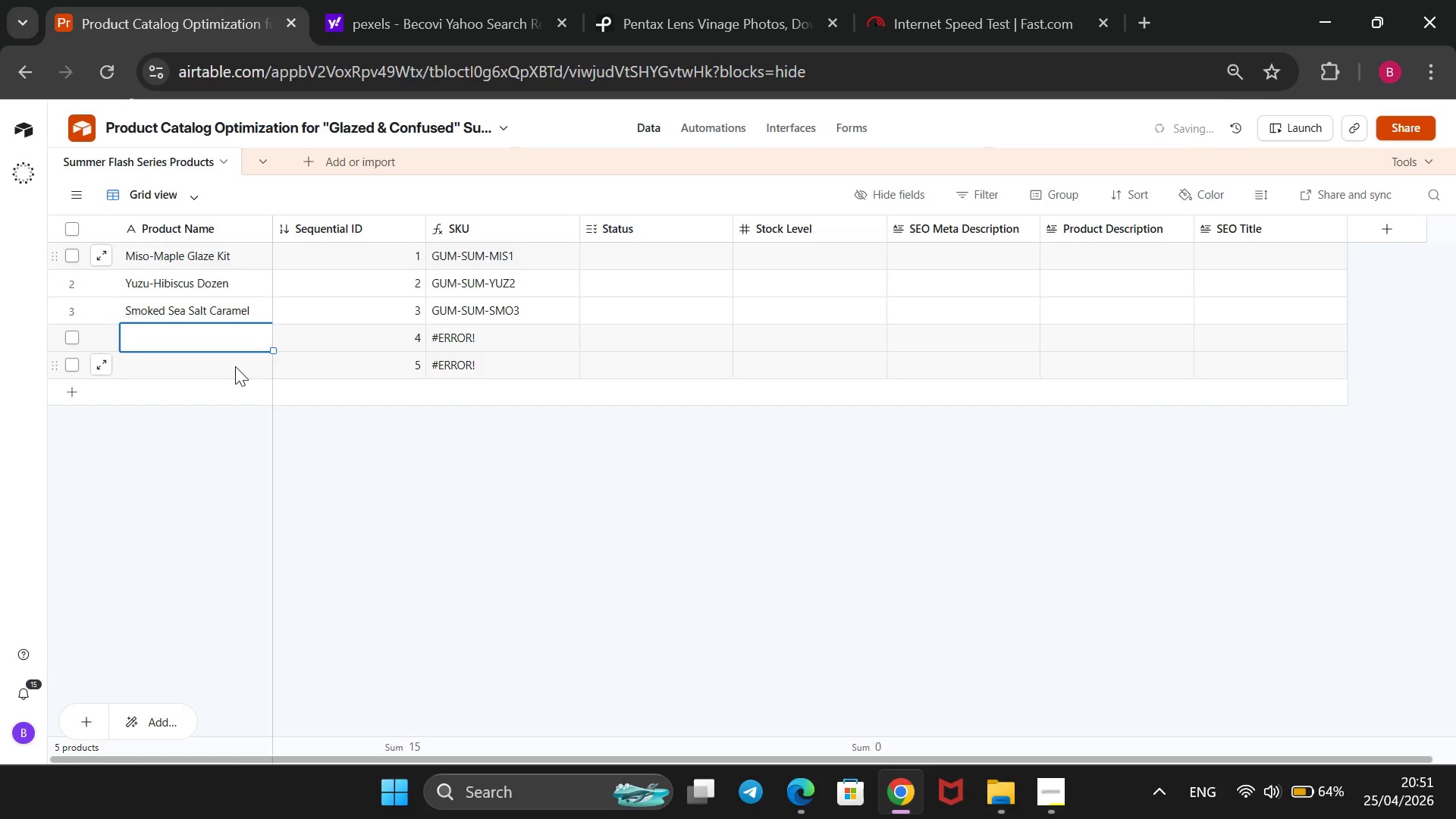 
type(Matcha White Chocolate)
 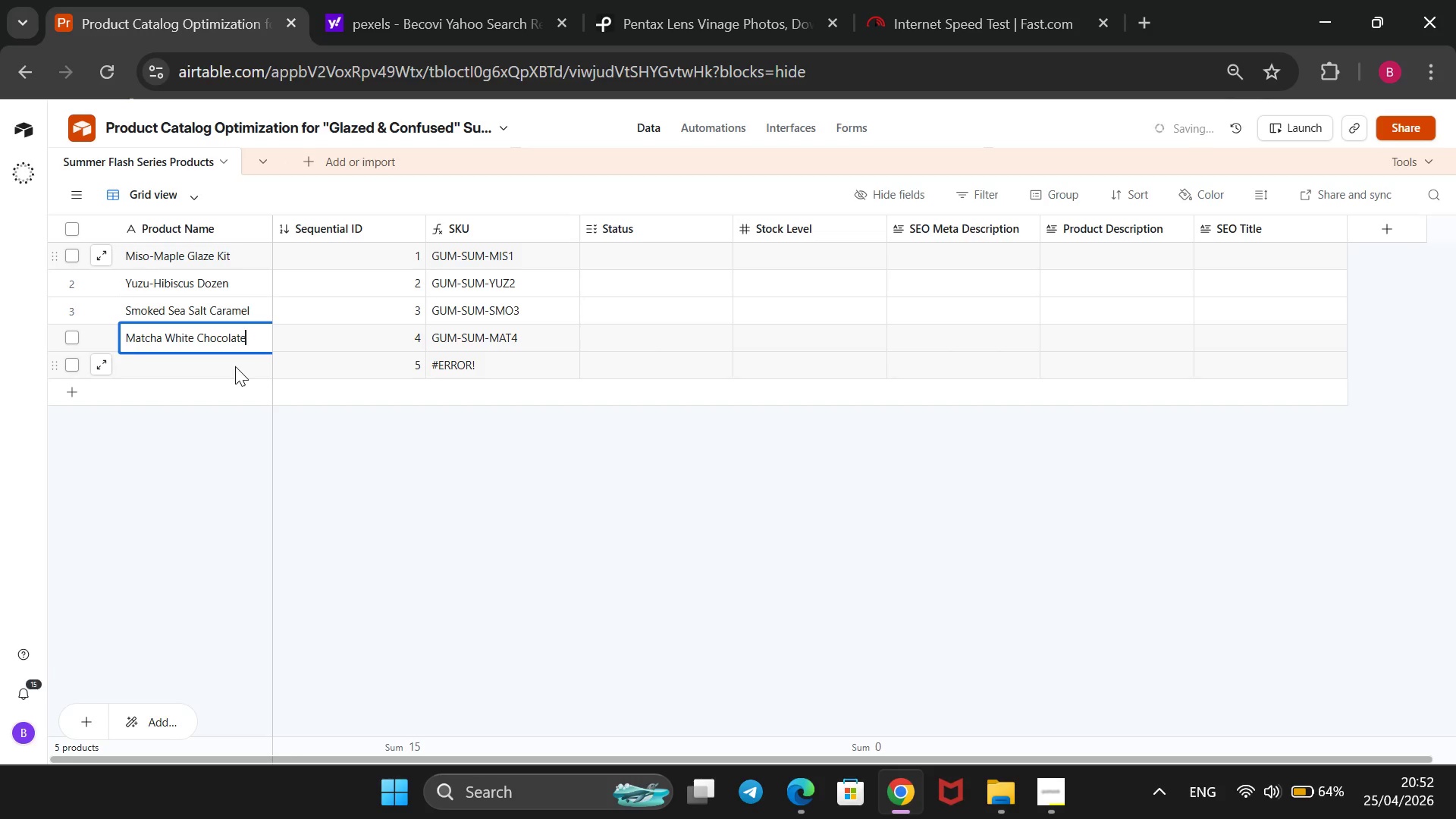 
wait(6.44)
 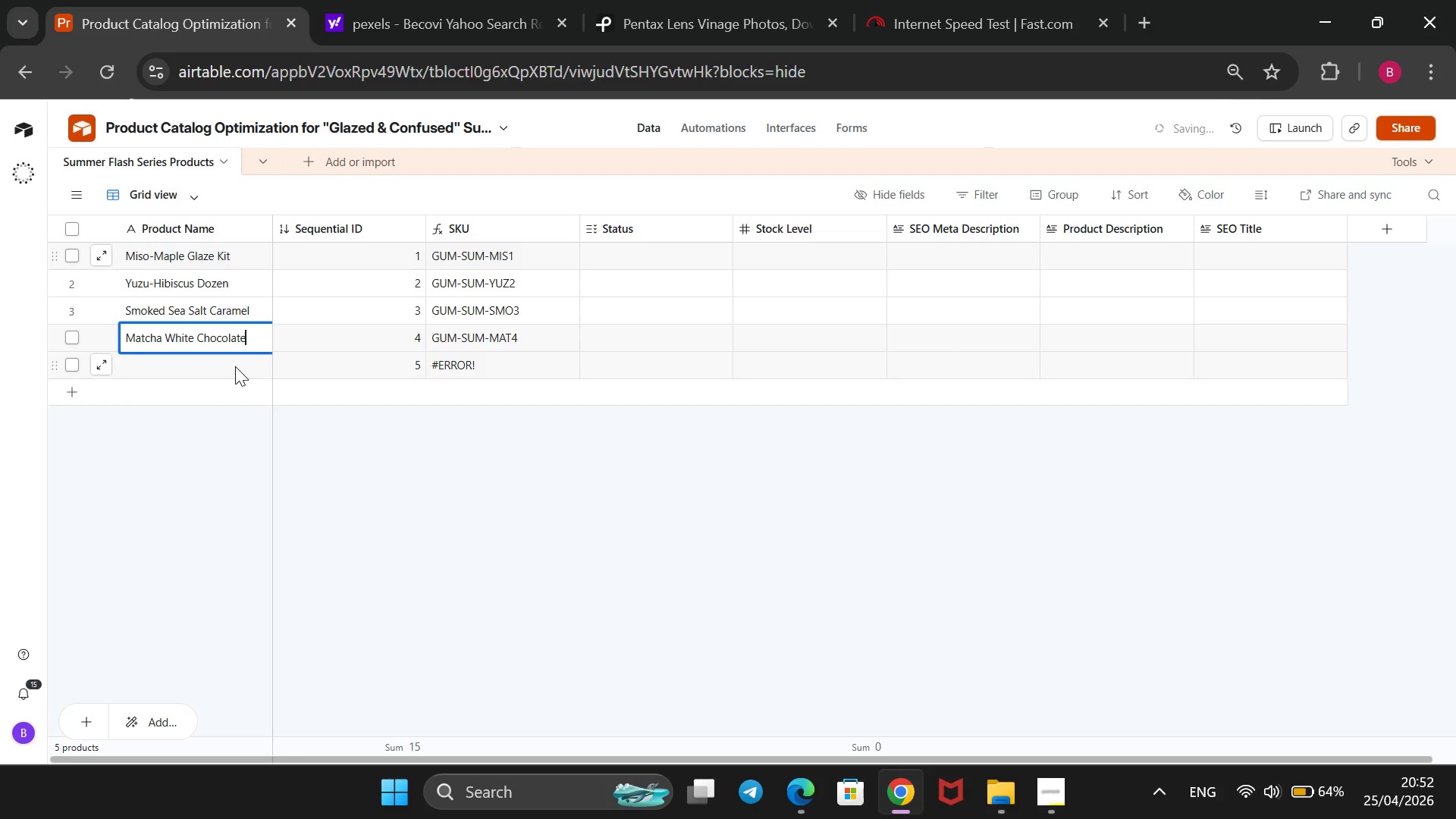 
key(CapsLock)
 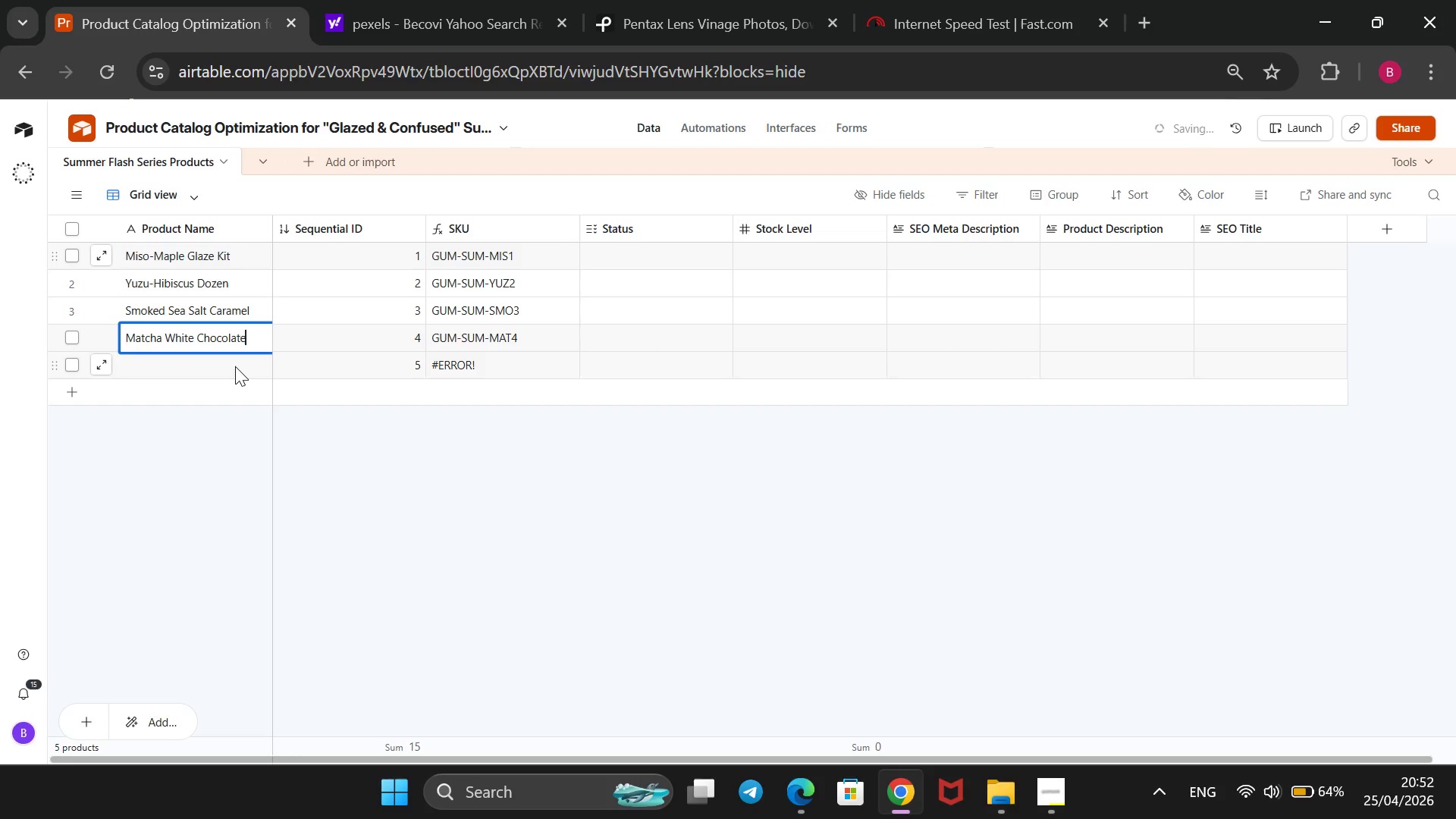 
key(S)
 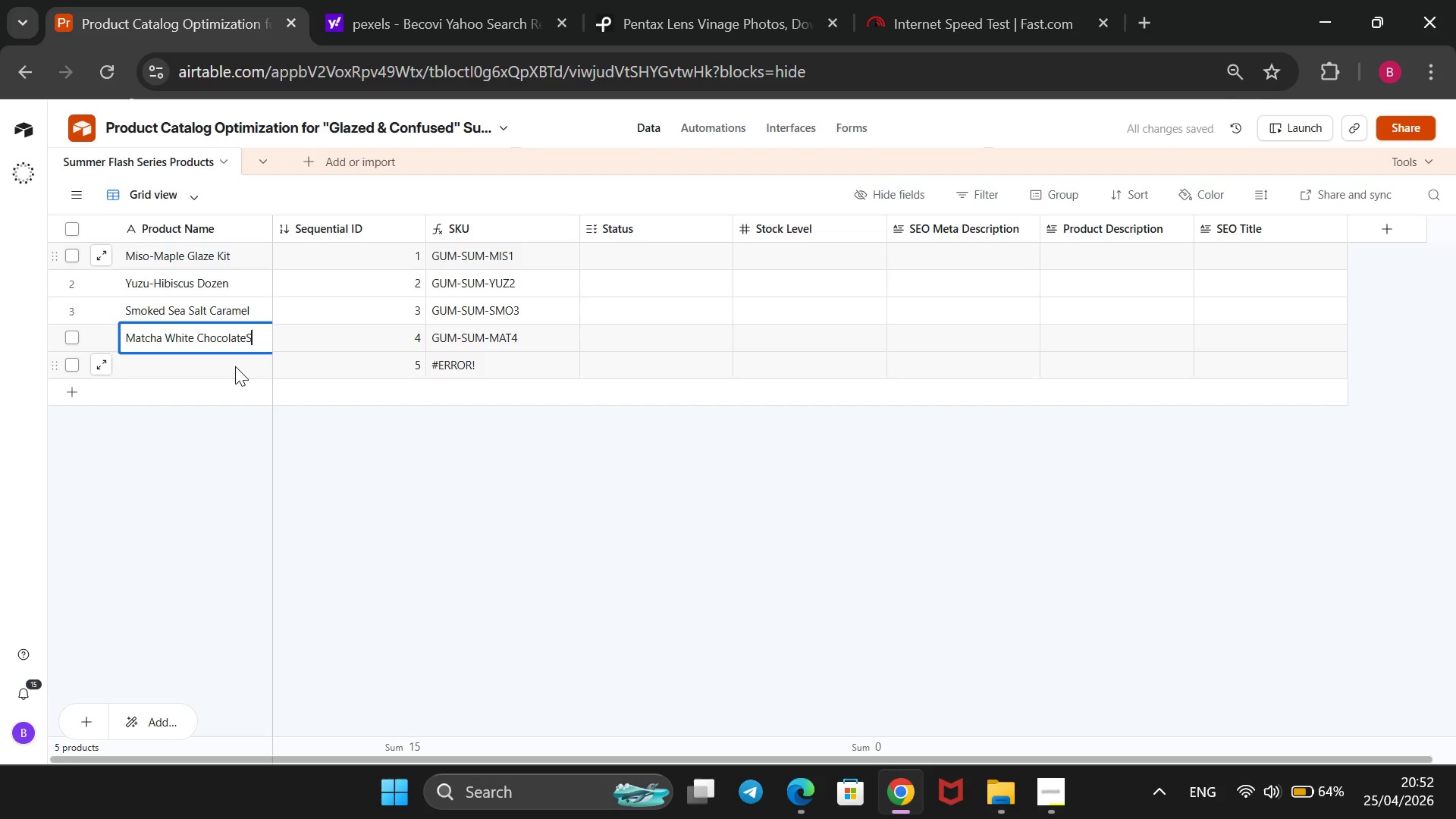 
key(CapsLock)
 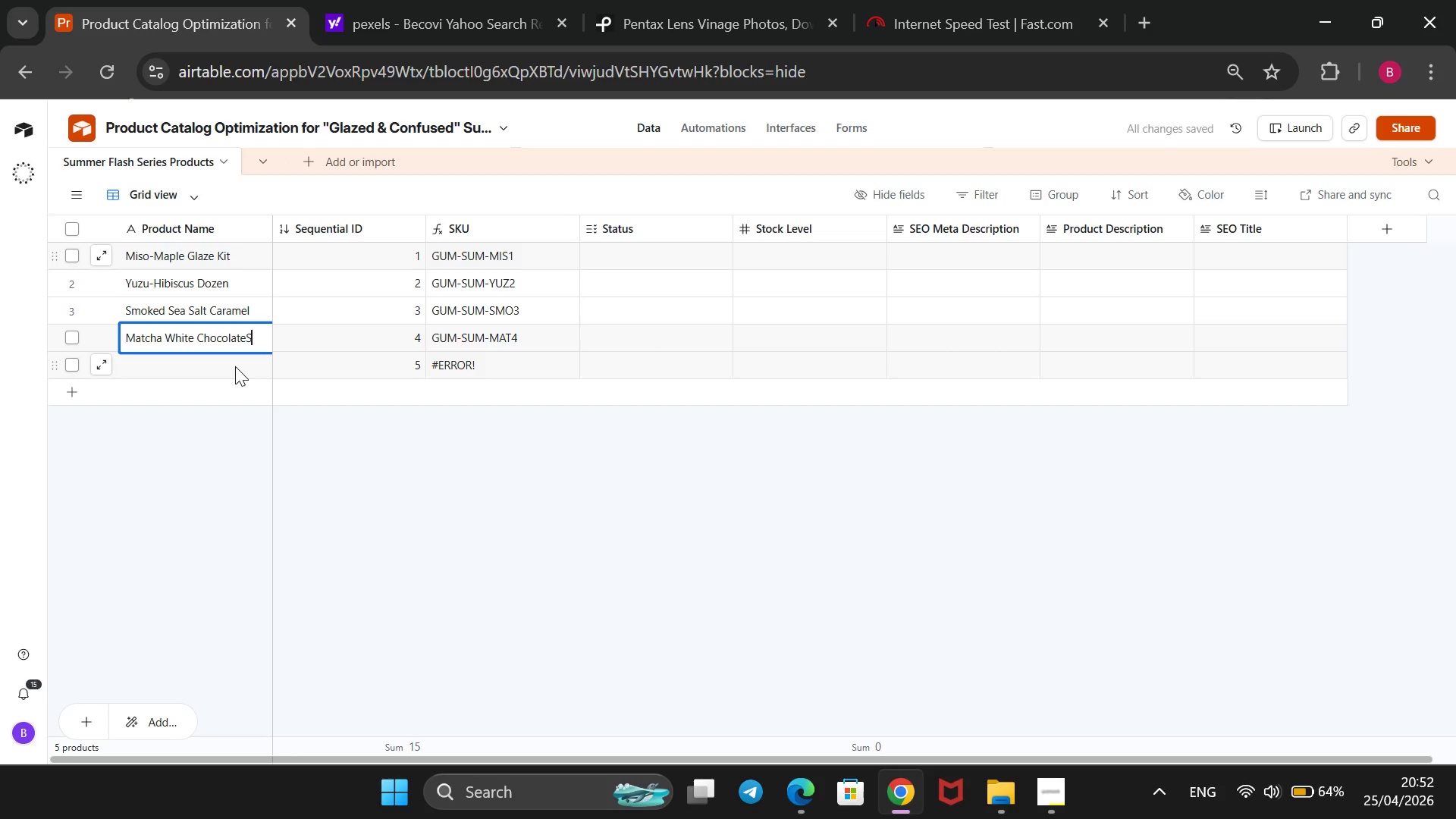 
key(P)
 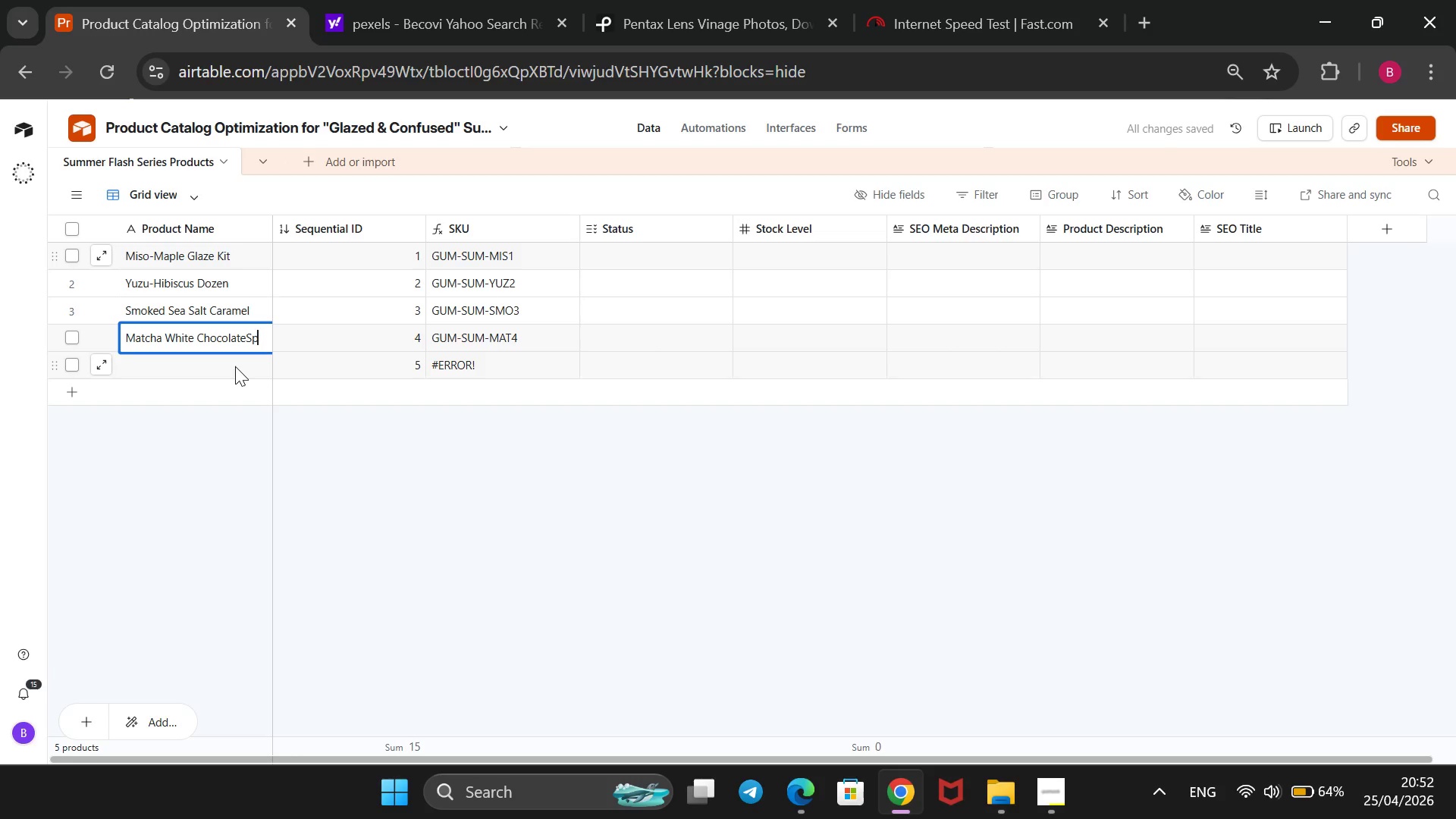 
key(Backspace)
 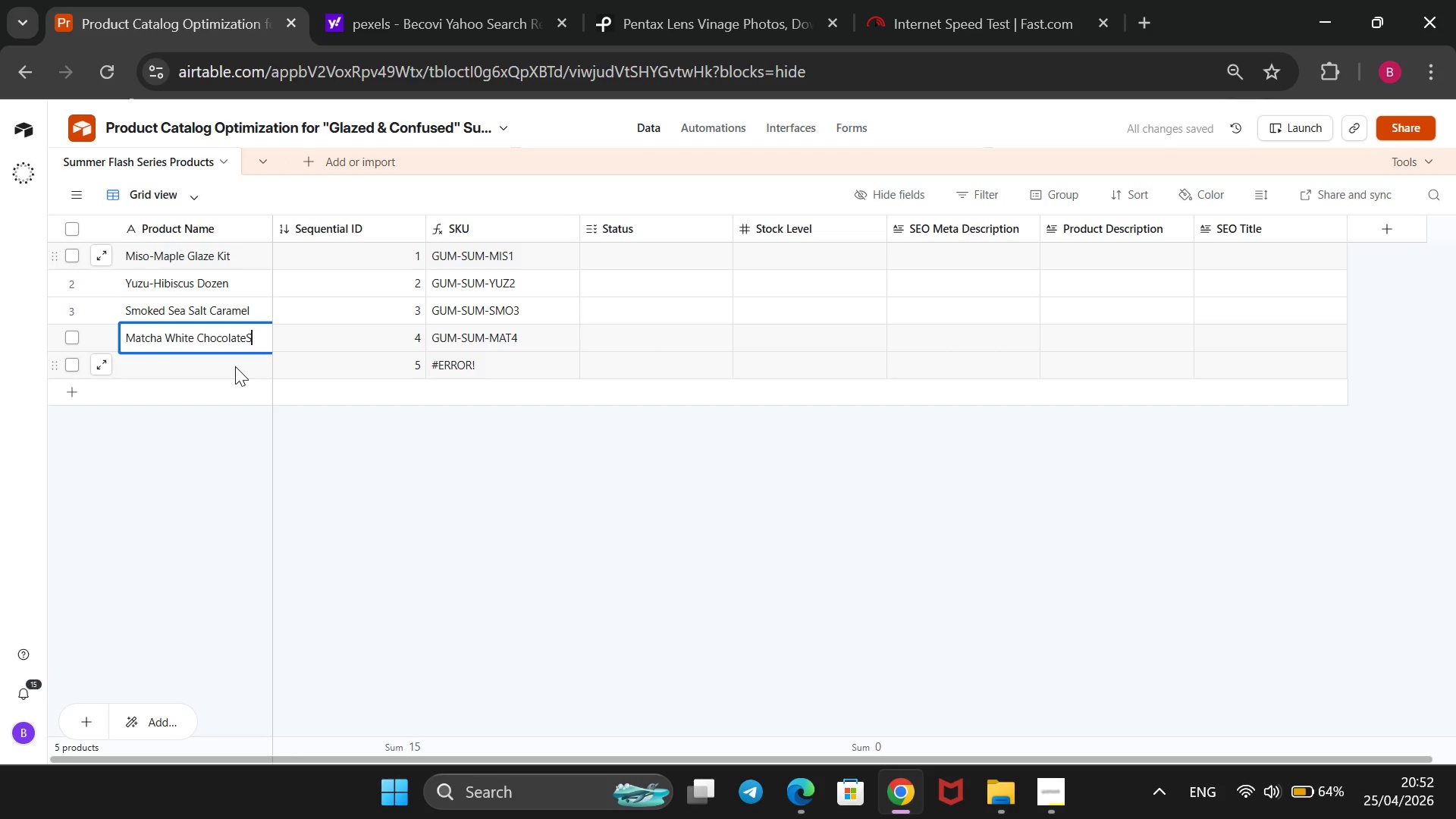 
key(Backspace)
 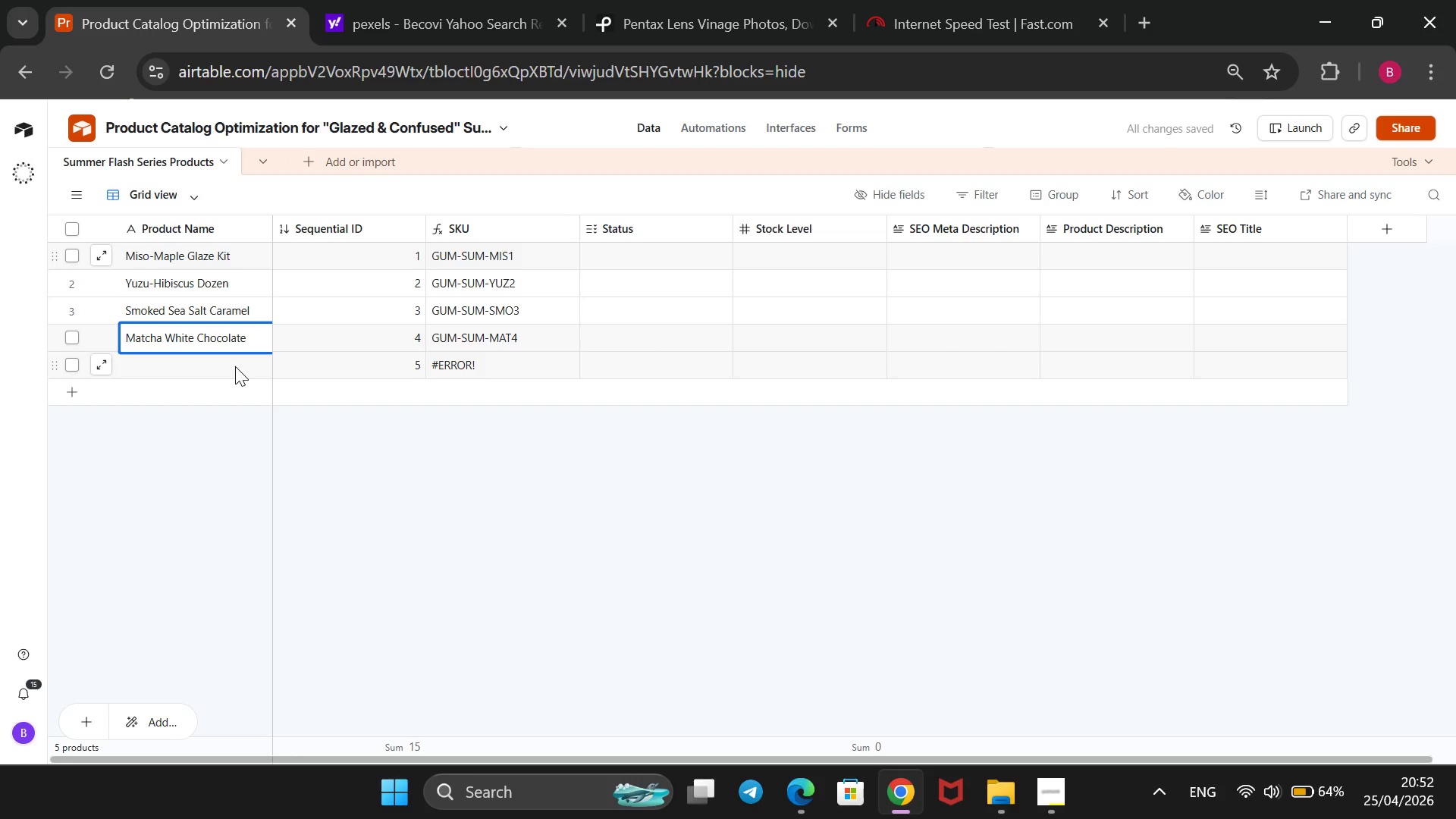 
key(Enter)
 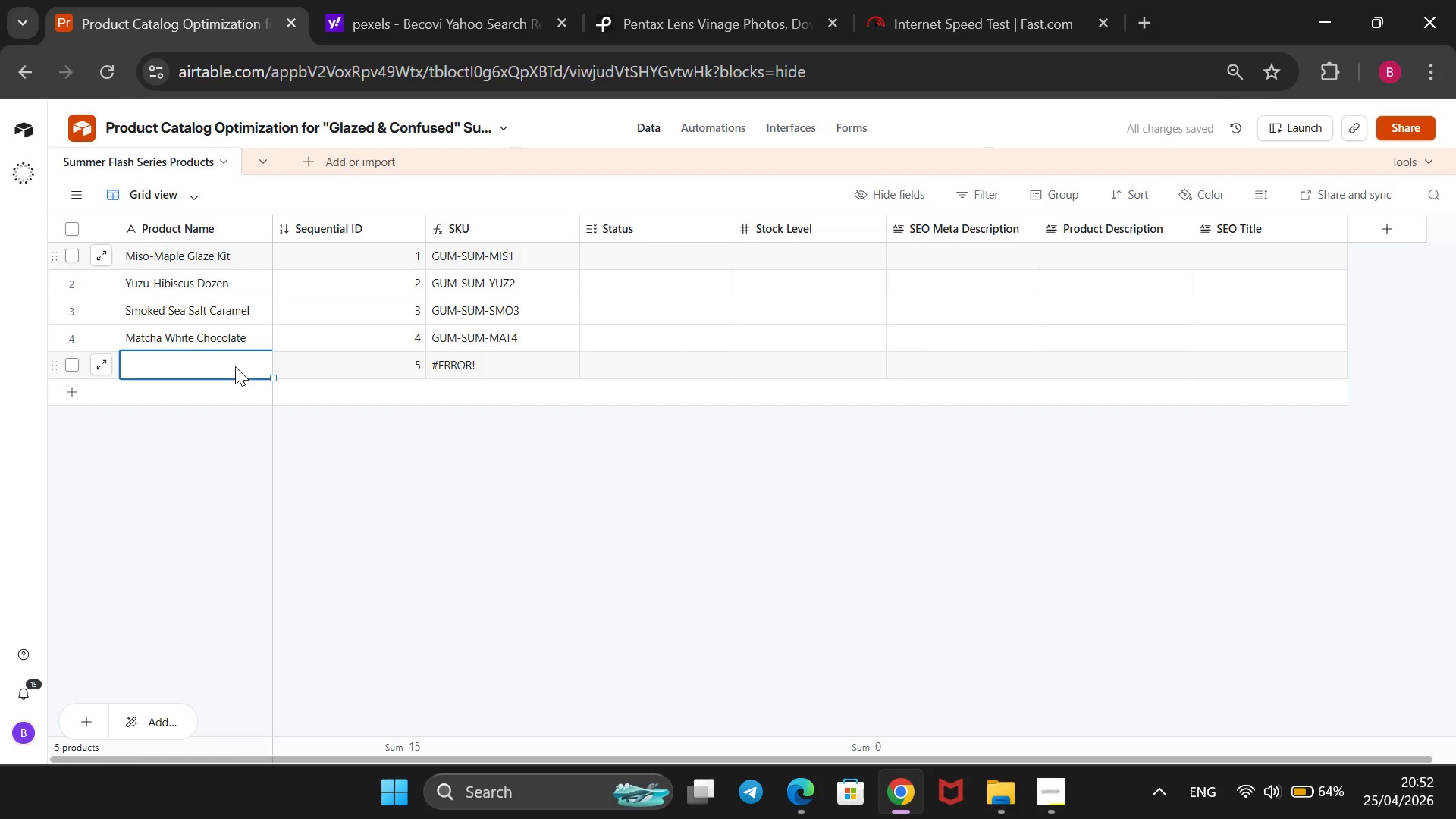 
type(Spiced Mango Chill)
key(Backspace)
type(i Twia)
key(Backspace)
type(st)
 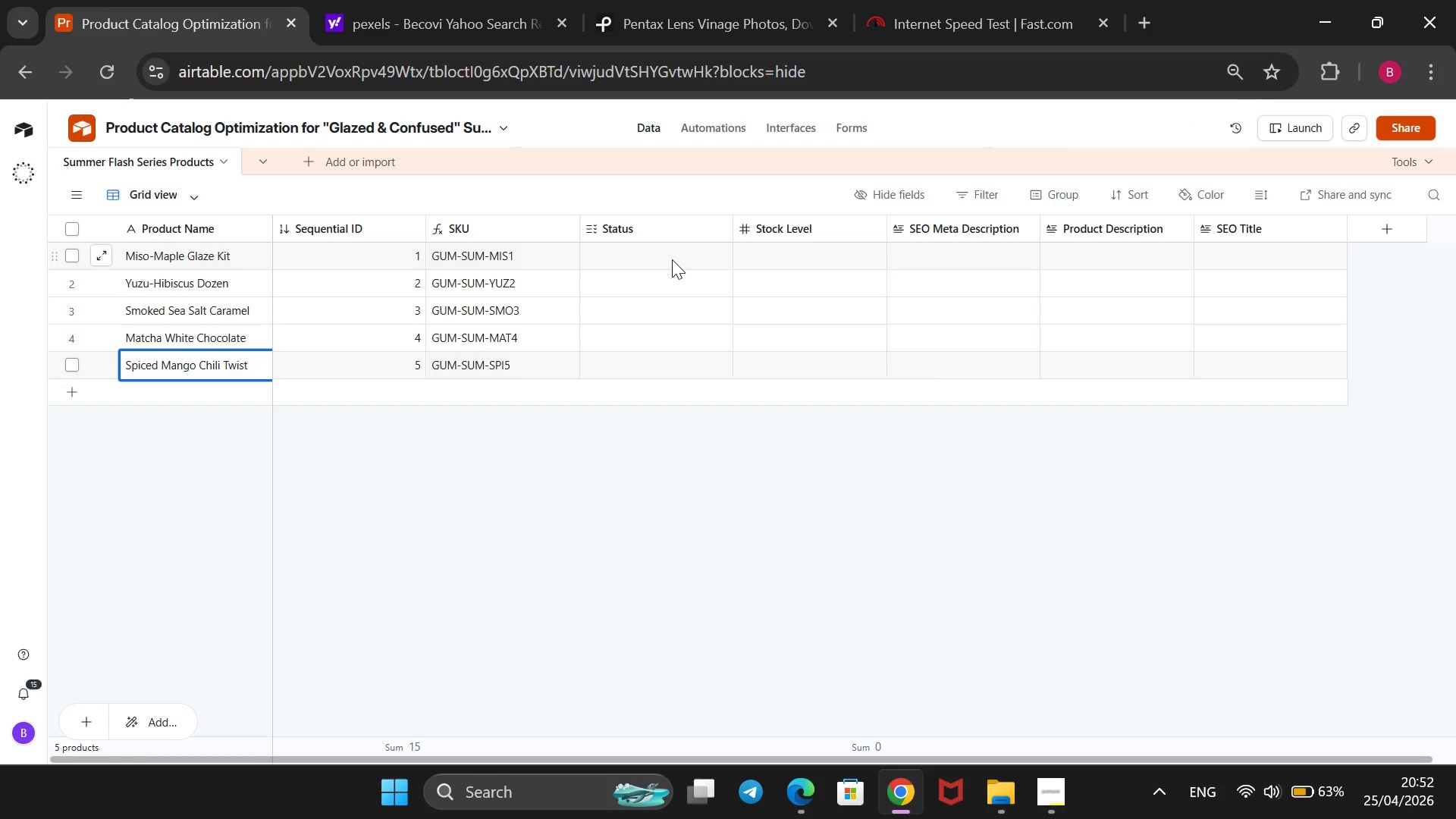 
wait(13.94)
 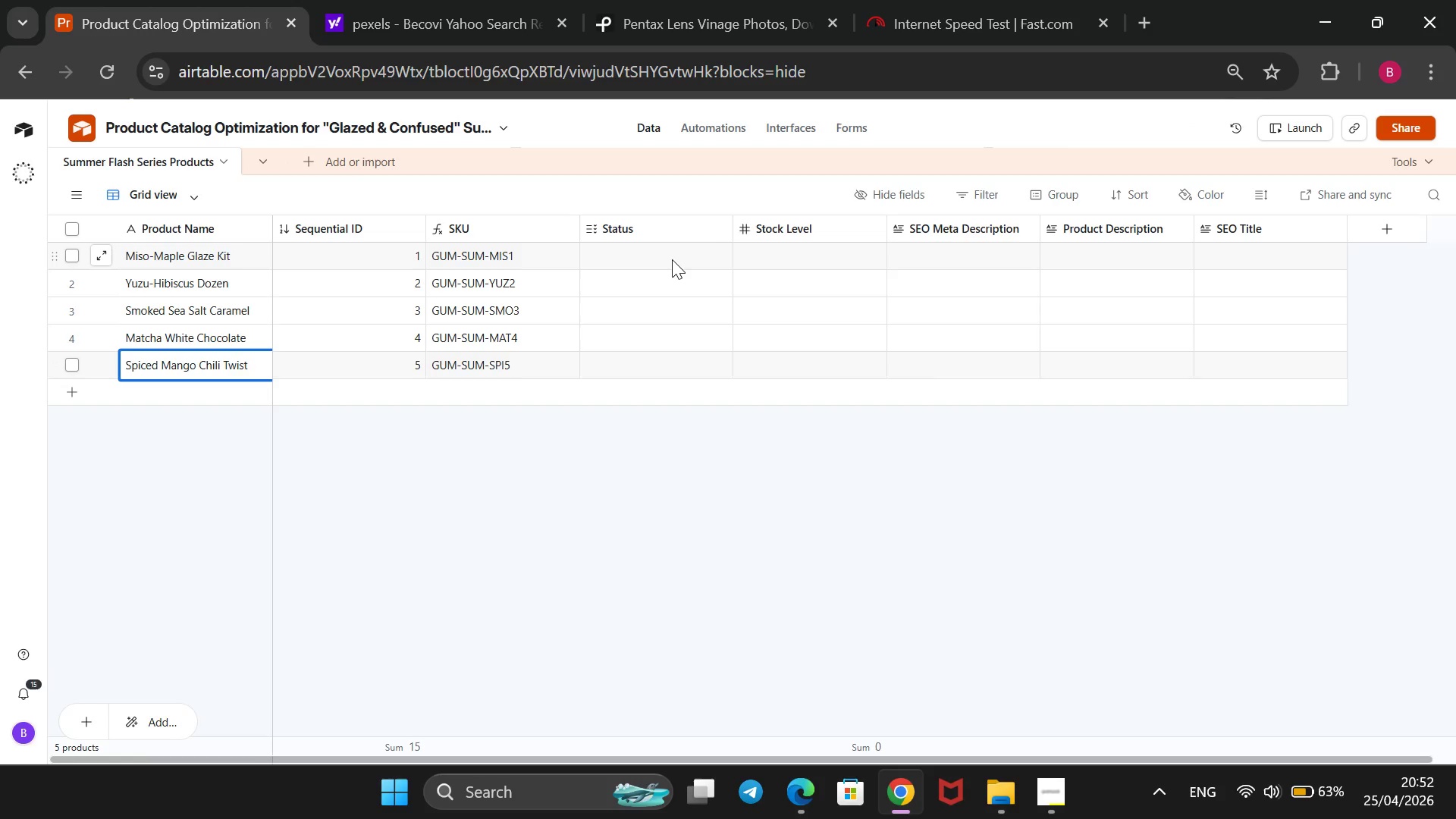 
left_click([1037, 799])